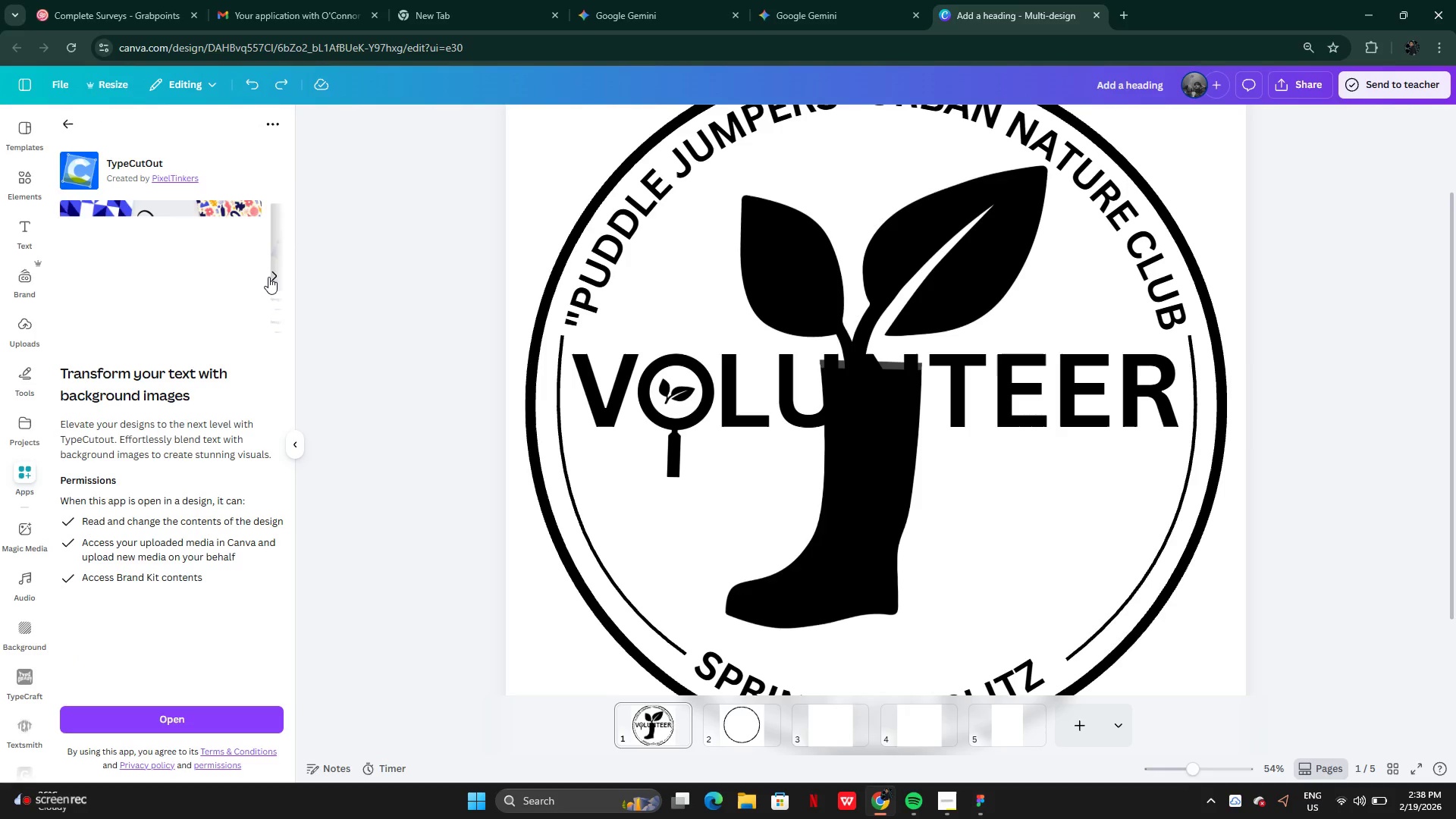 
left_click([268, 277])
 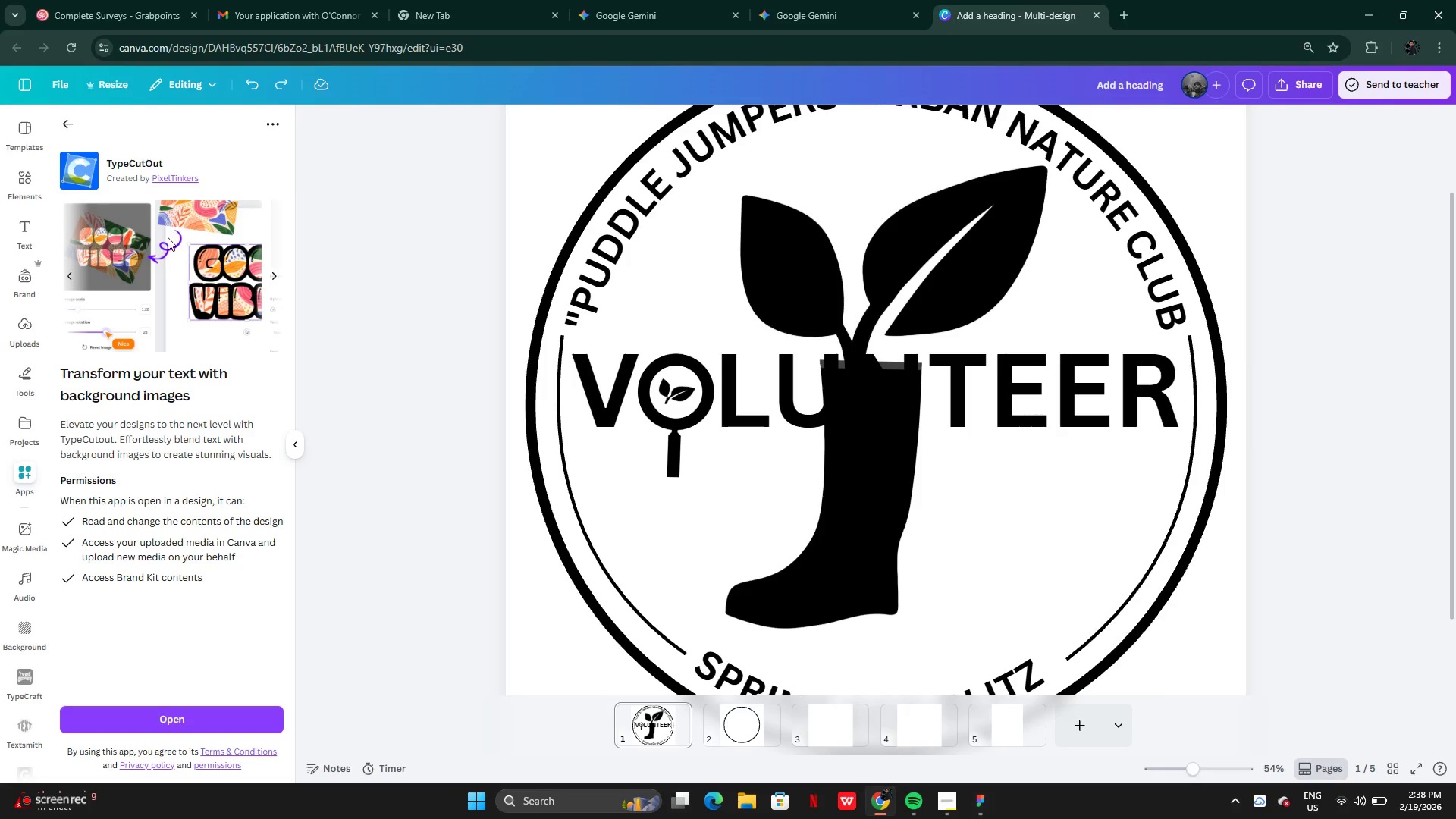 
mouse_move([24, 152])
 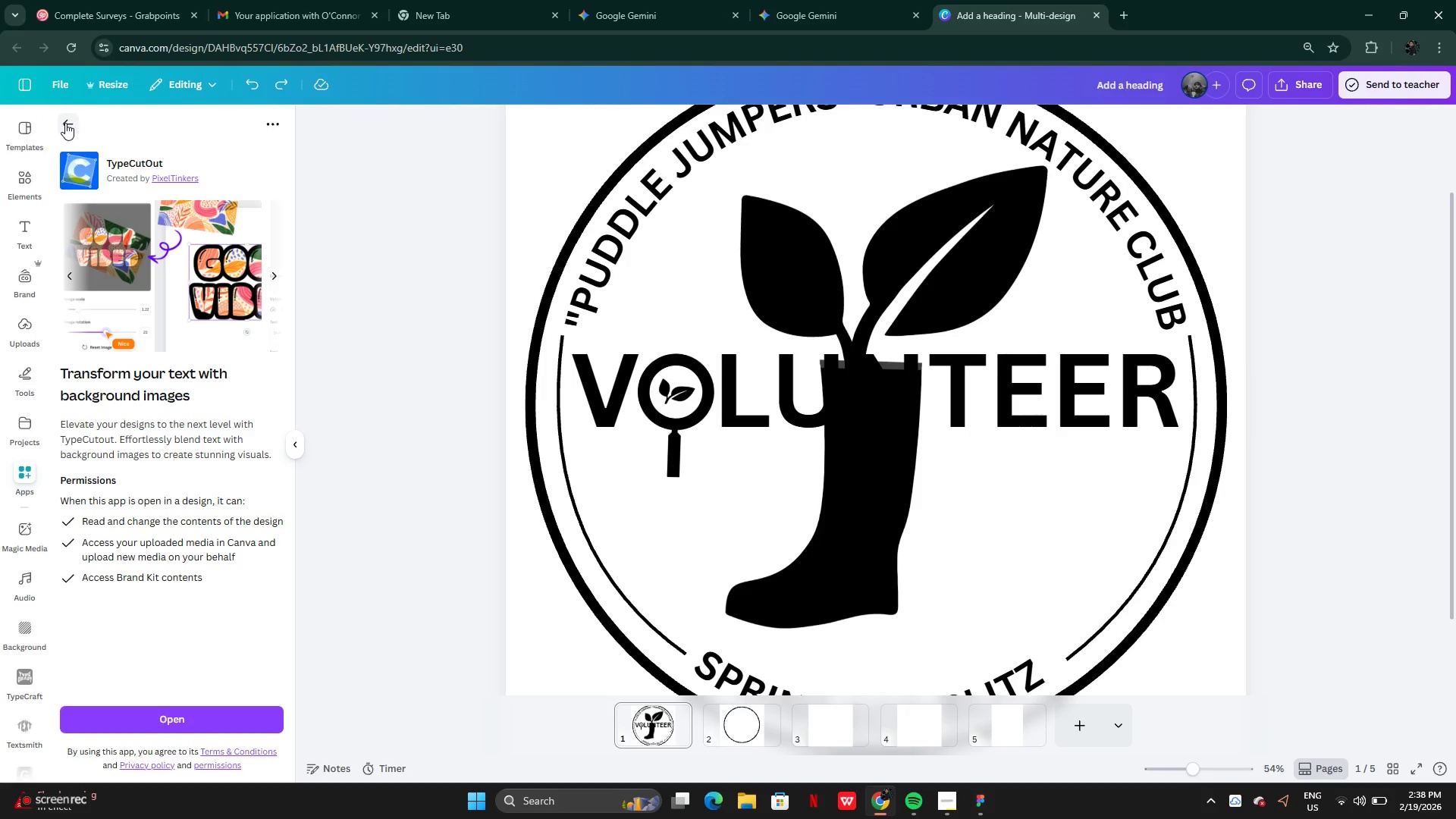 
wait(11.21)
 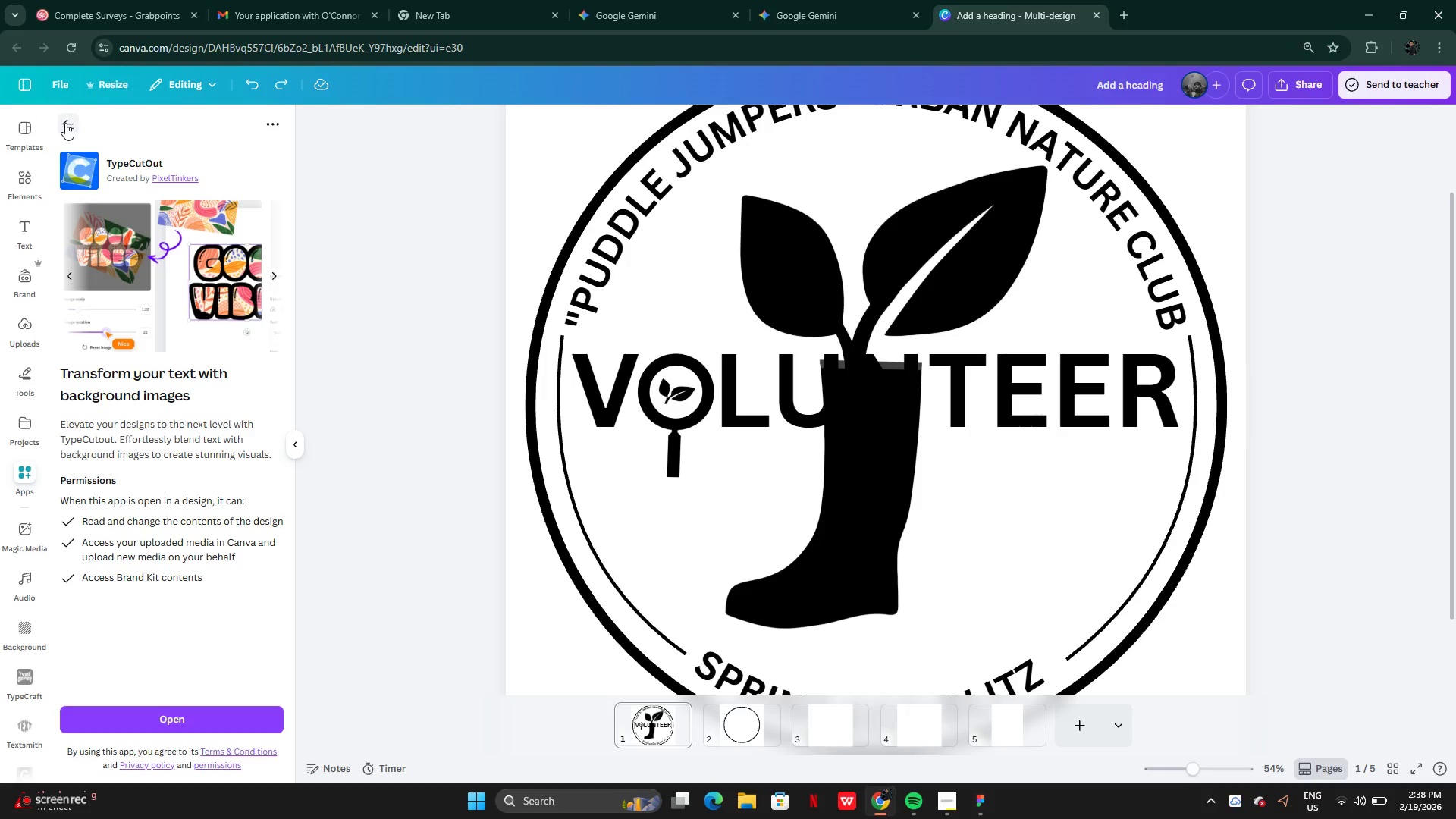 
left_click([1316, 401])
 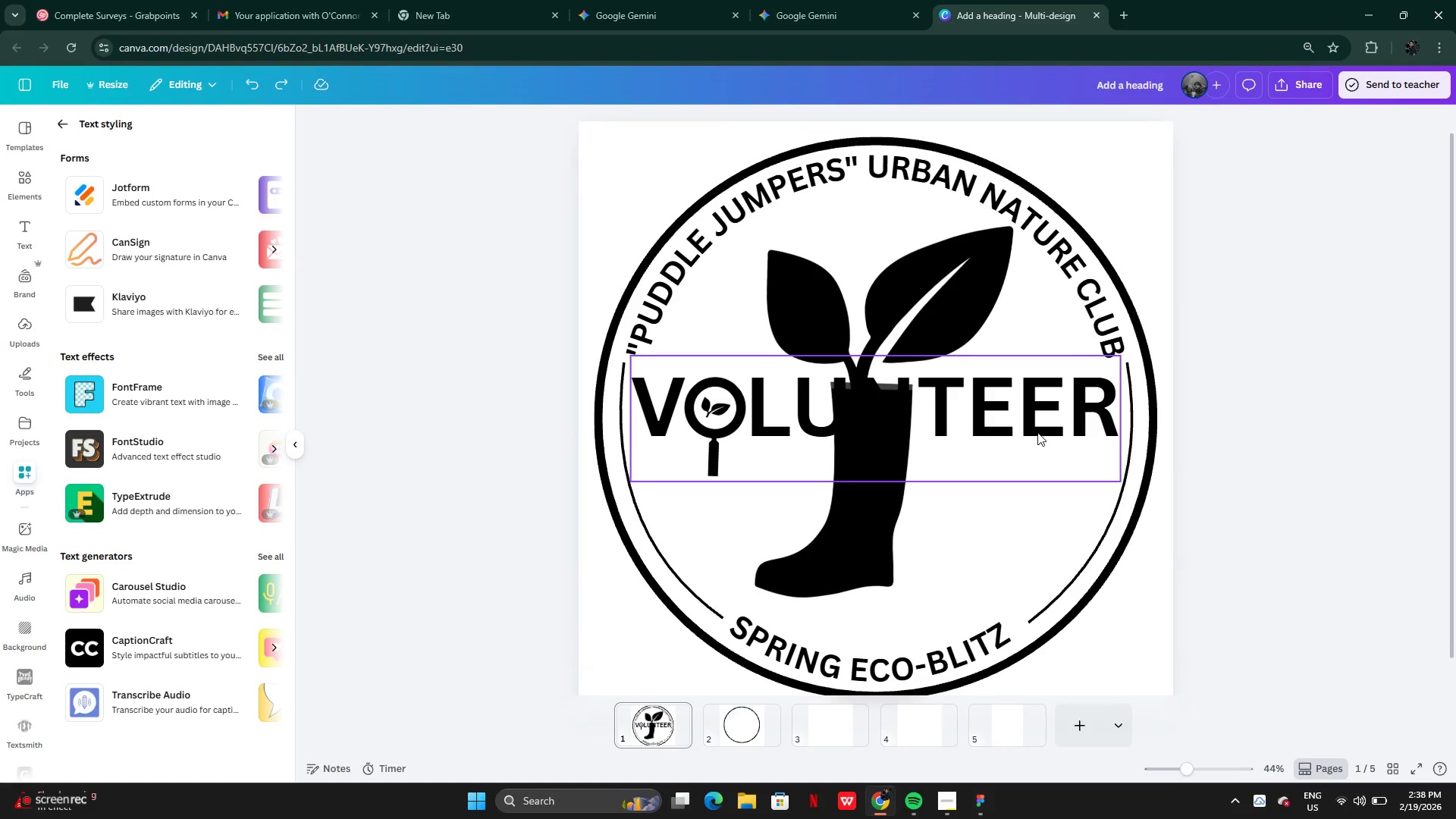 
left_click_drag(start_coordinate=[1037, 432], to_coordinate=[1034, 443])
 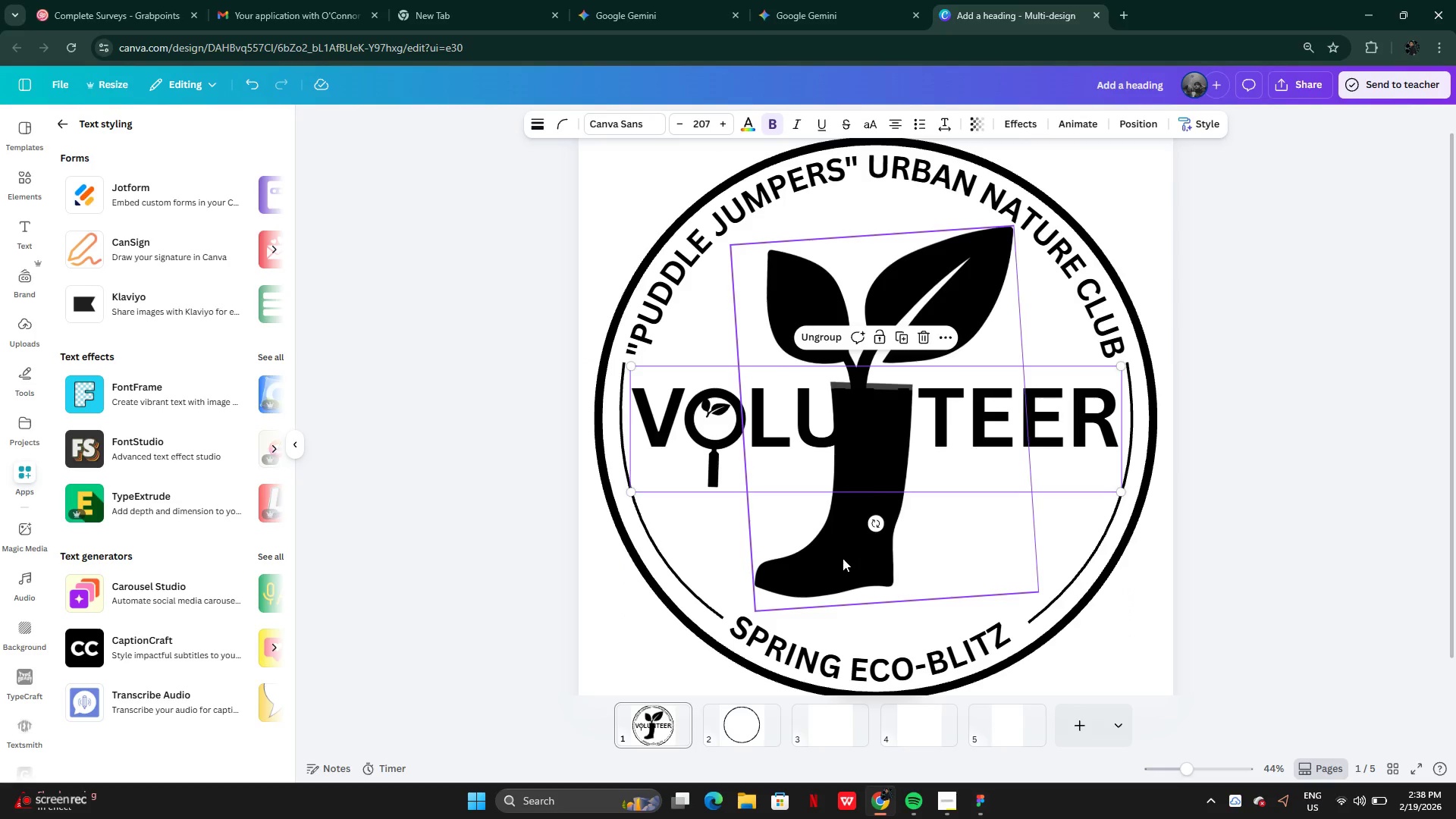 
left_click([843, 558])
 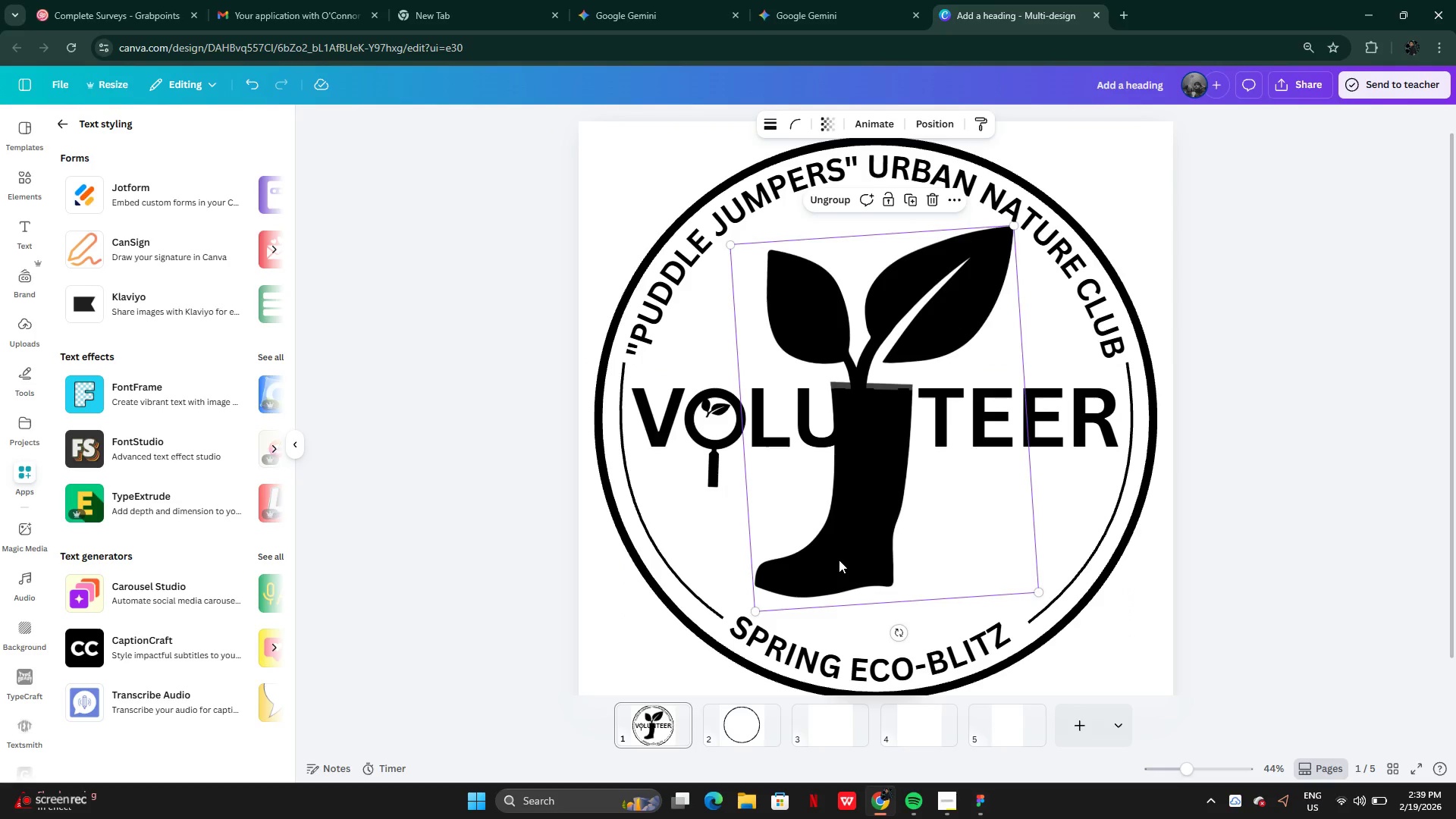 
left_click_drag(start_coordinate=[839, 560], to_coordinate=[843, 562])
 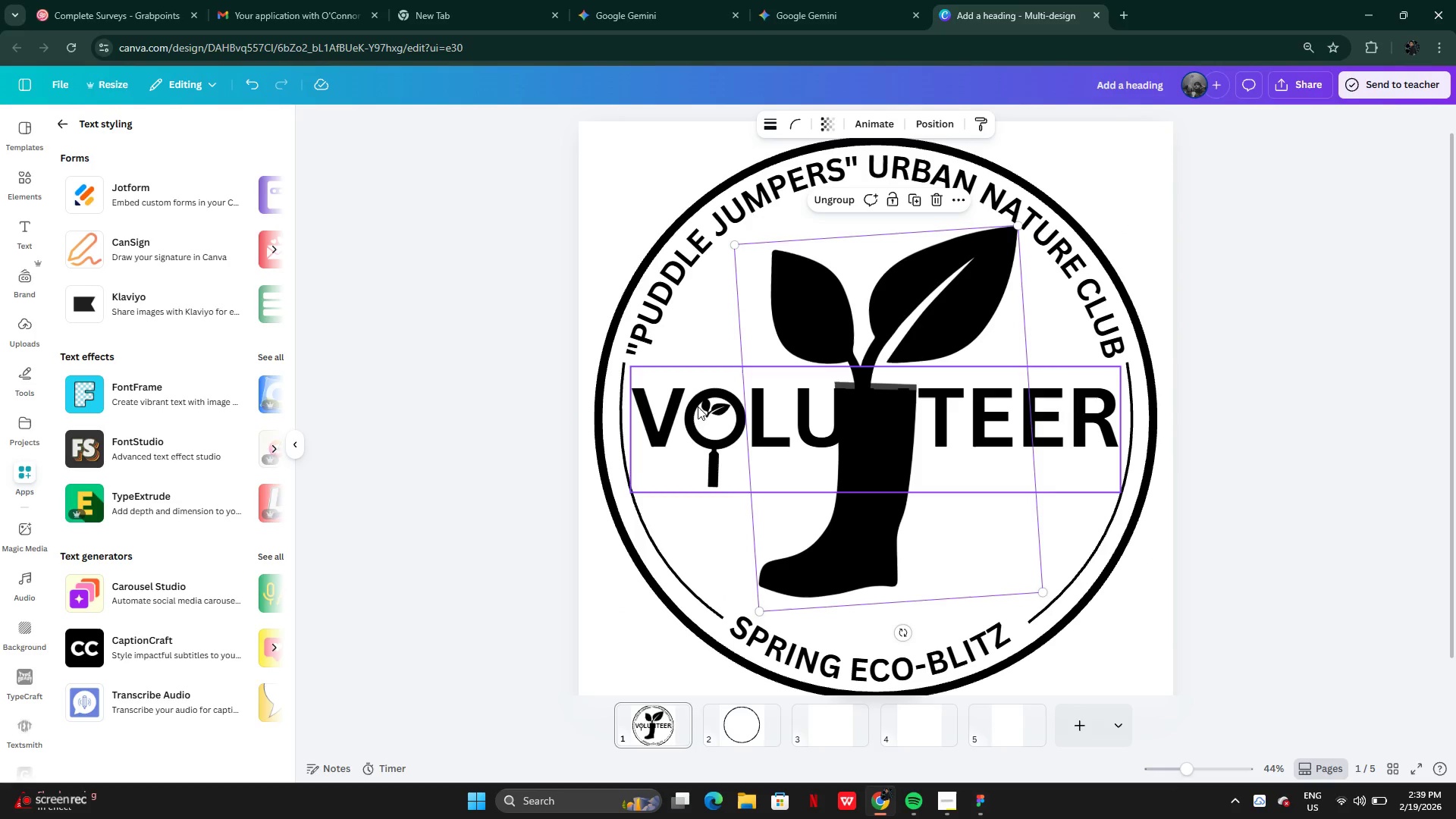 
left_click([708, 406])
 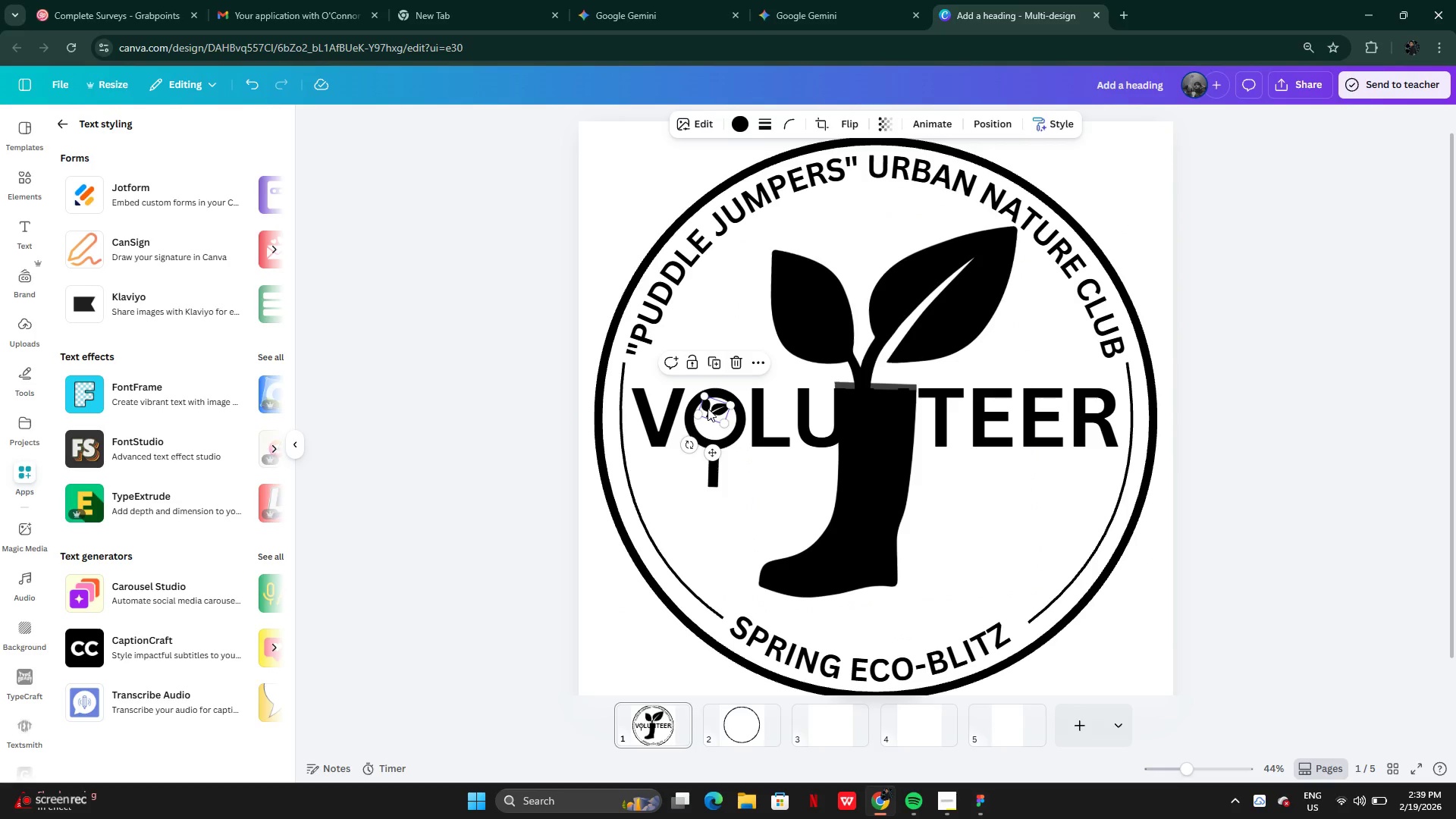 
left_click_drag(start_coordinate=[708, 408], to_coordinate=[707, 420])
 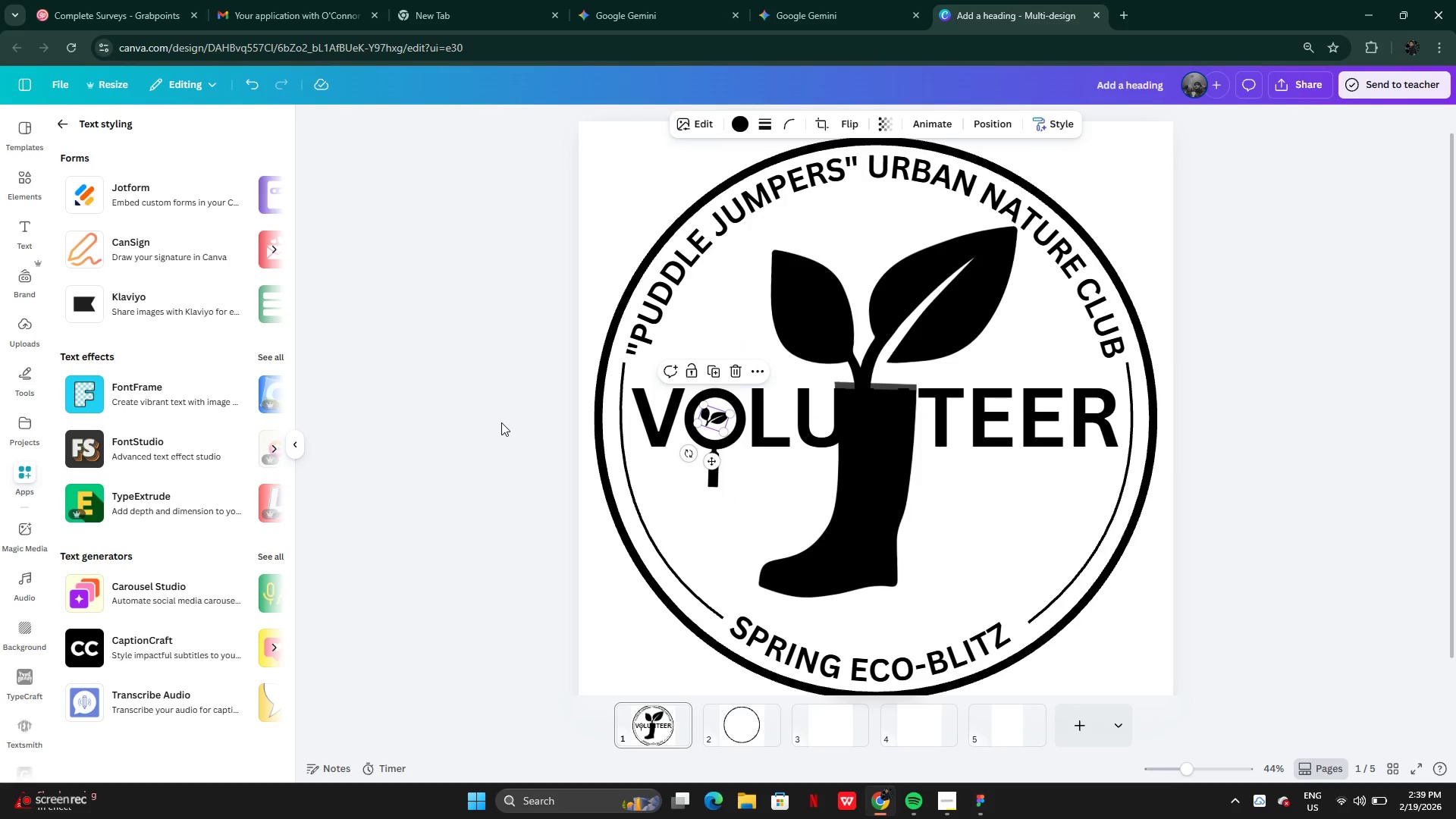 
left_click([501, 422])
 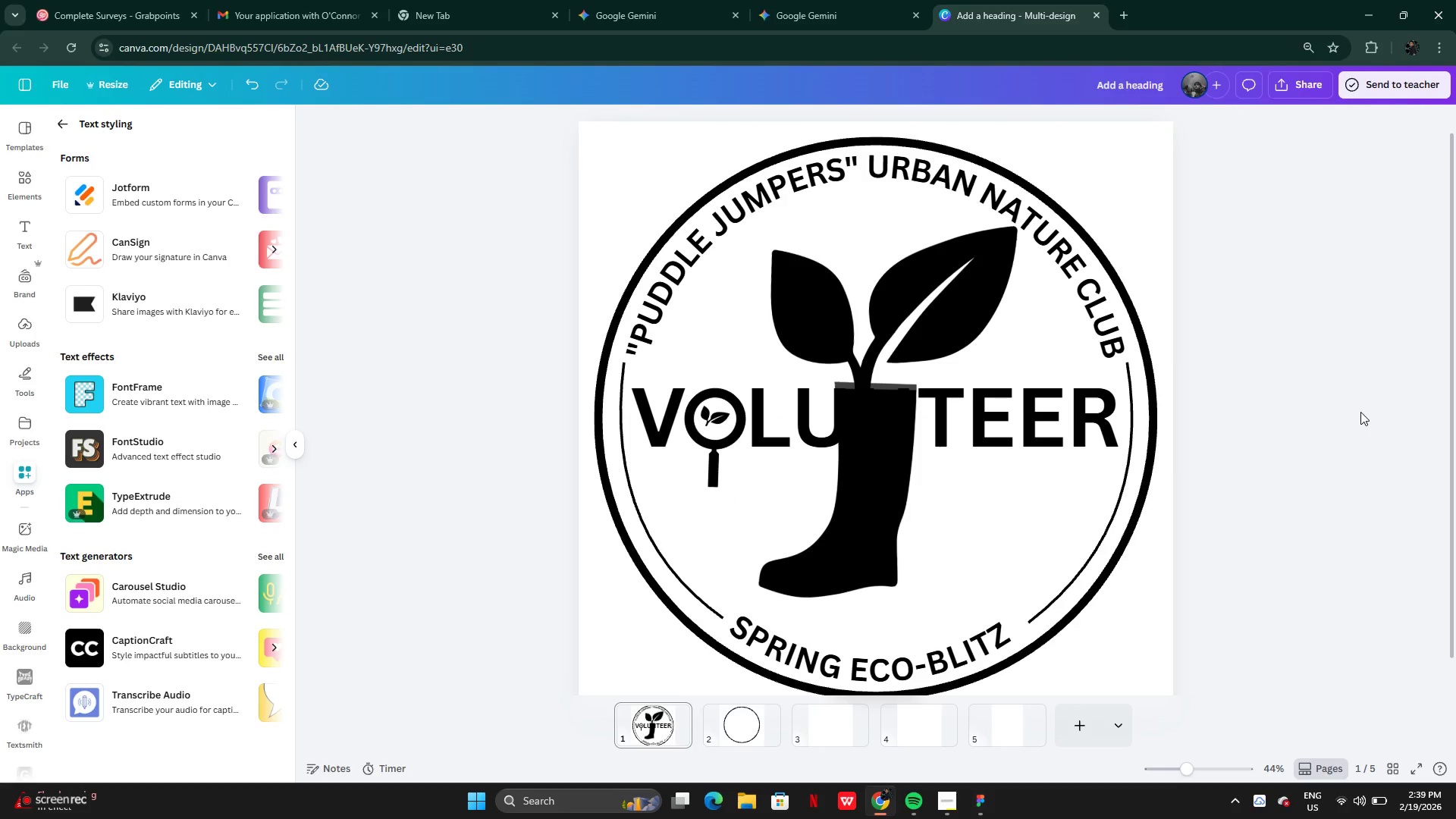 
left_click([901, 507])
 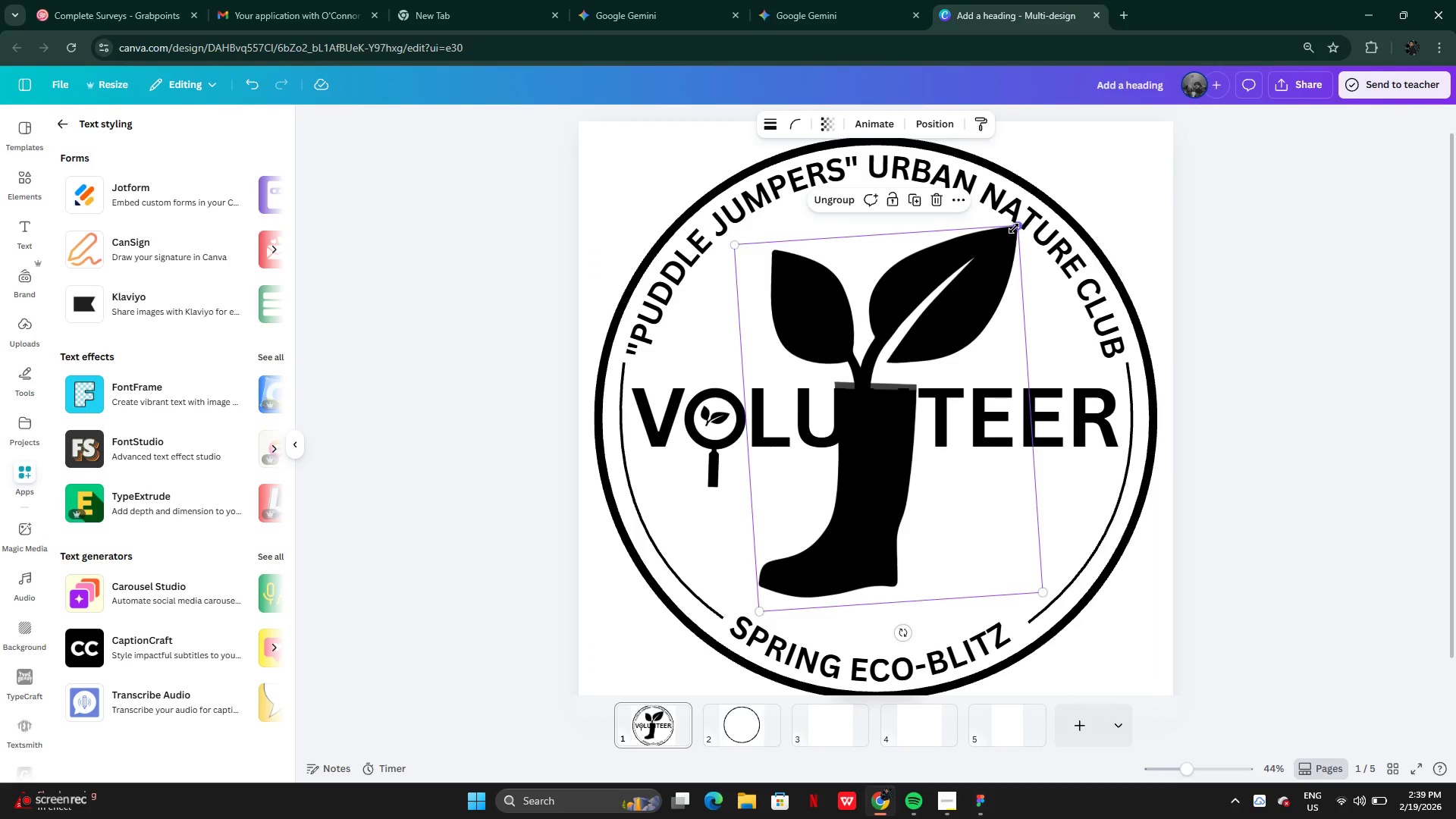 
left_click_drag(start_coordinate=[1014, 227], to_coordinate=[868, 380])
 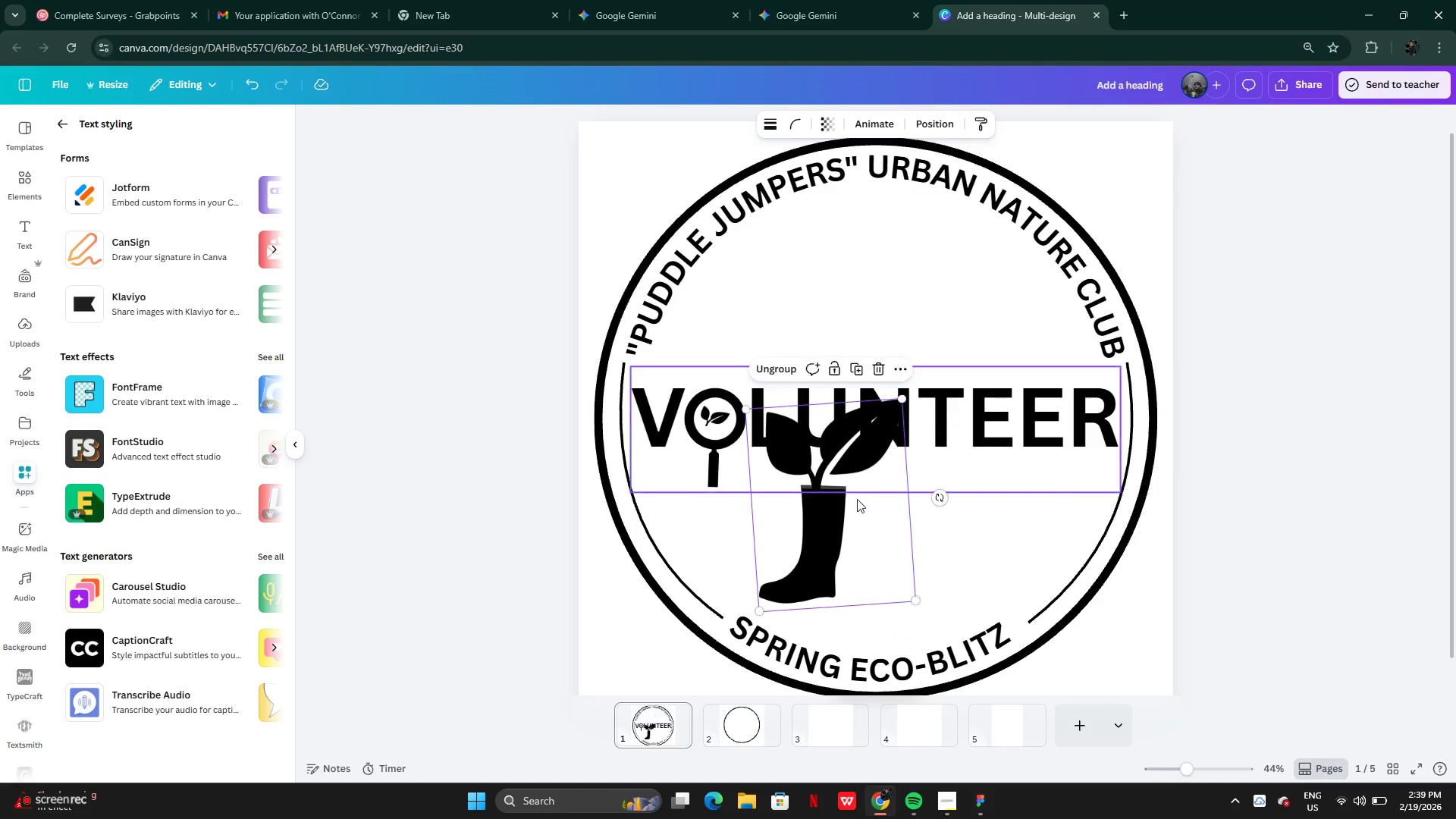 
left_click_drag(start_coordinate=[852, 522], to_coordinate=[971, 384])
 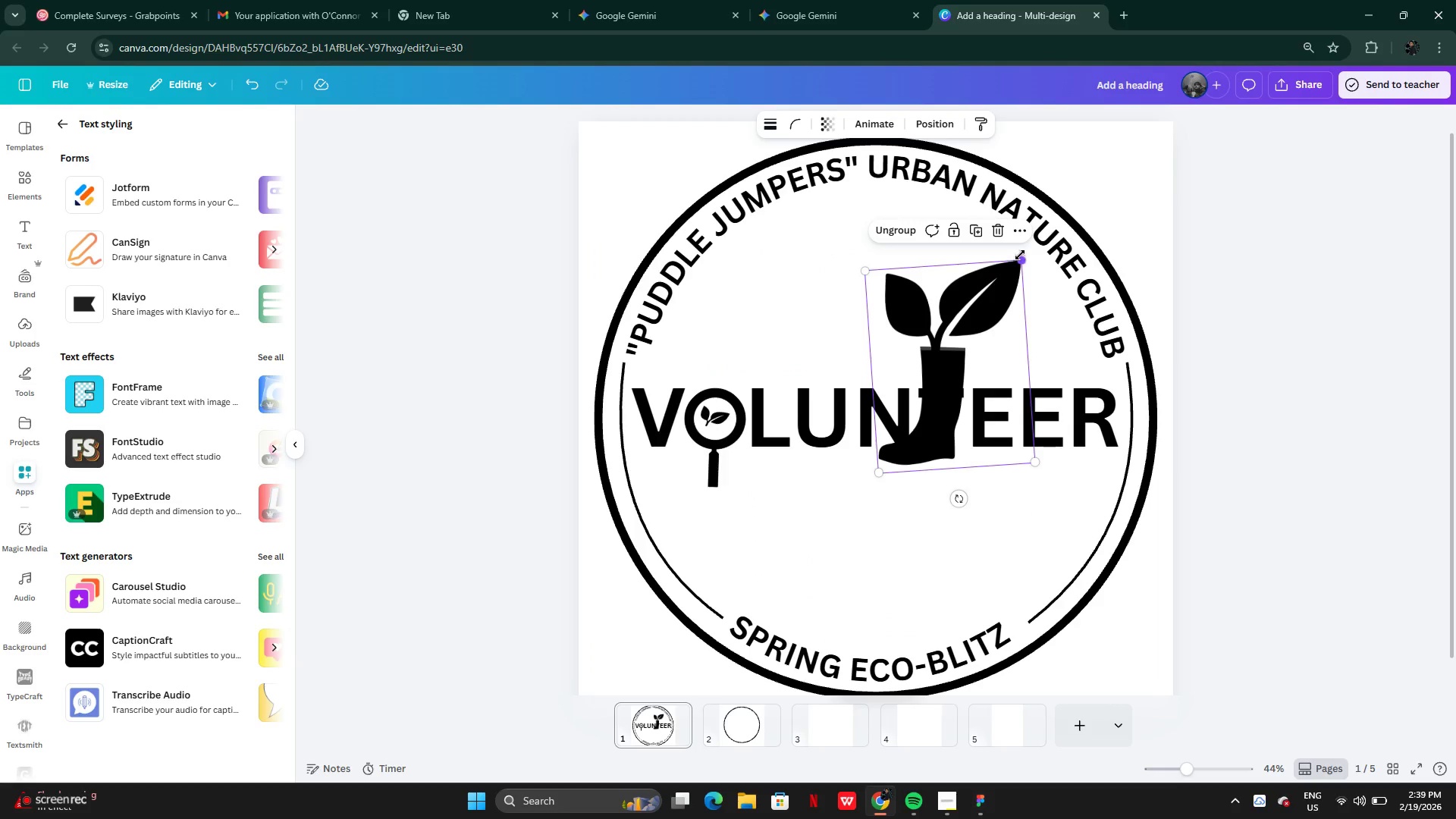 
left_click_drag(start_coordinate=[1019, 255], to_coordinate=[937, 309])
 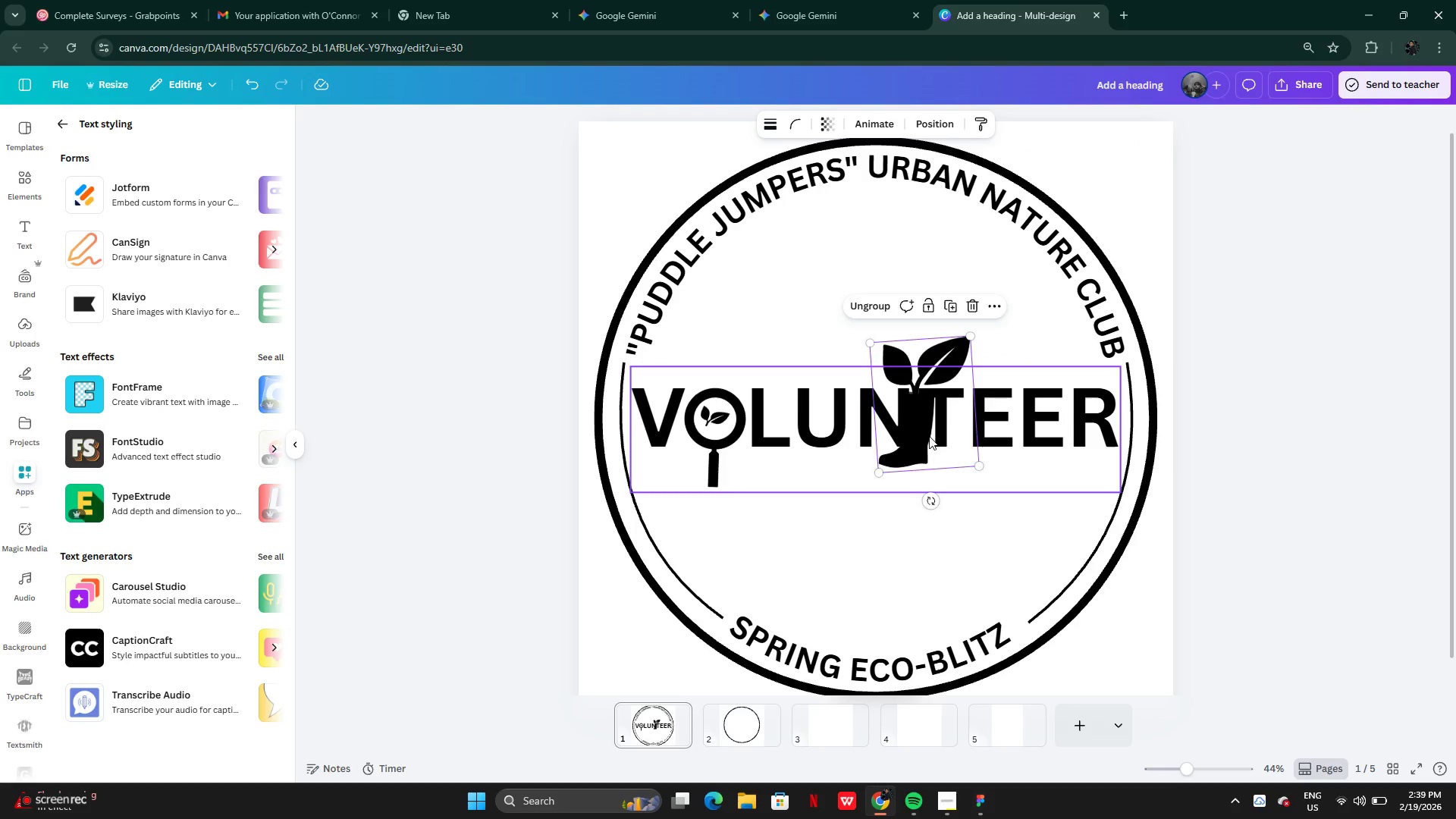 
left_click_drag(start_coordinate=[929, 436], to_coordinate=[899, 337])
 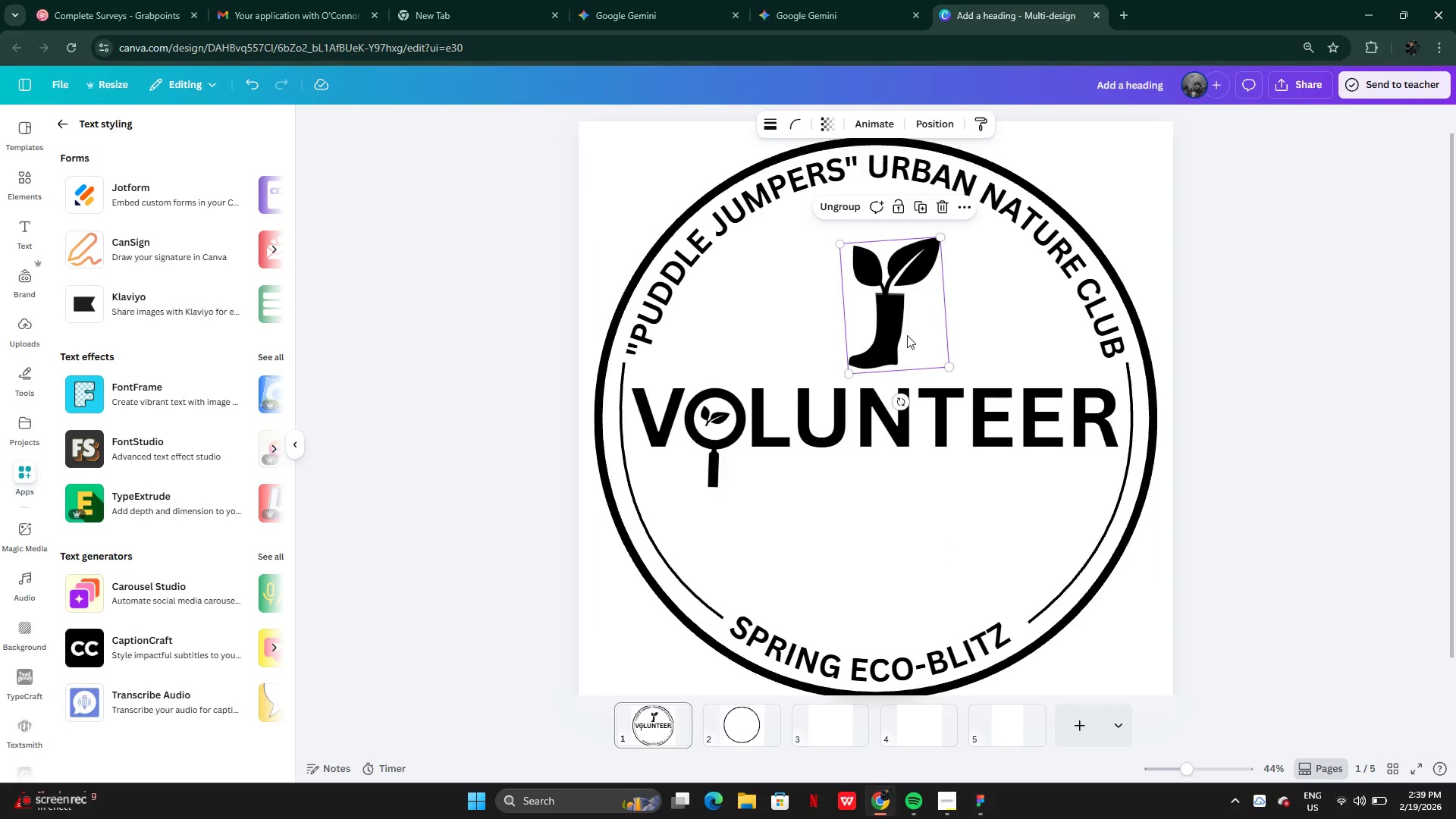 
left_click_drag(start_coordinate=[906, 328], to_coordinate=[896, 327])
 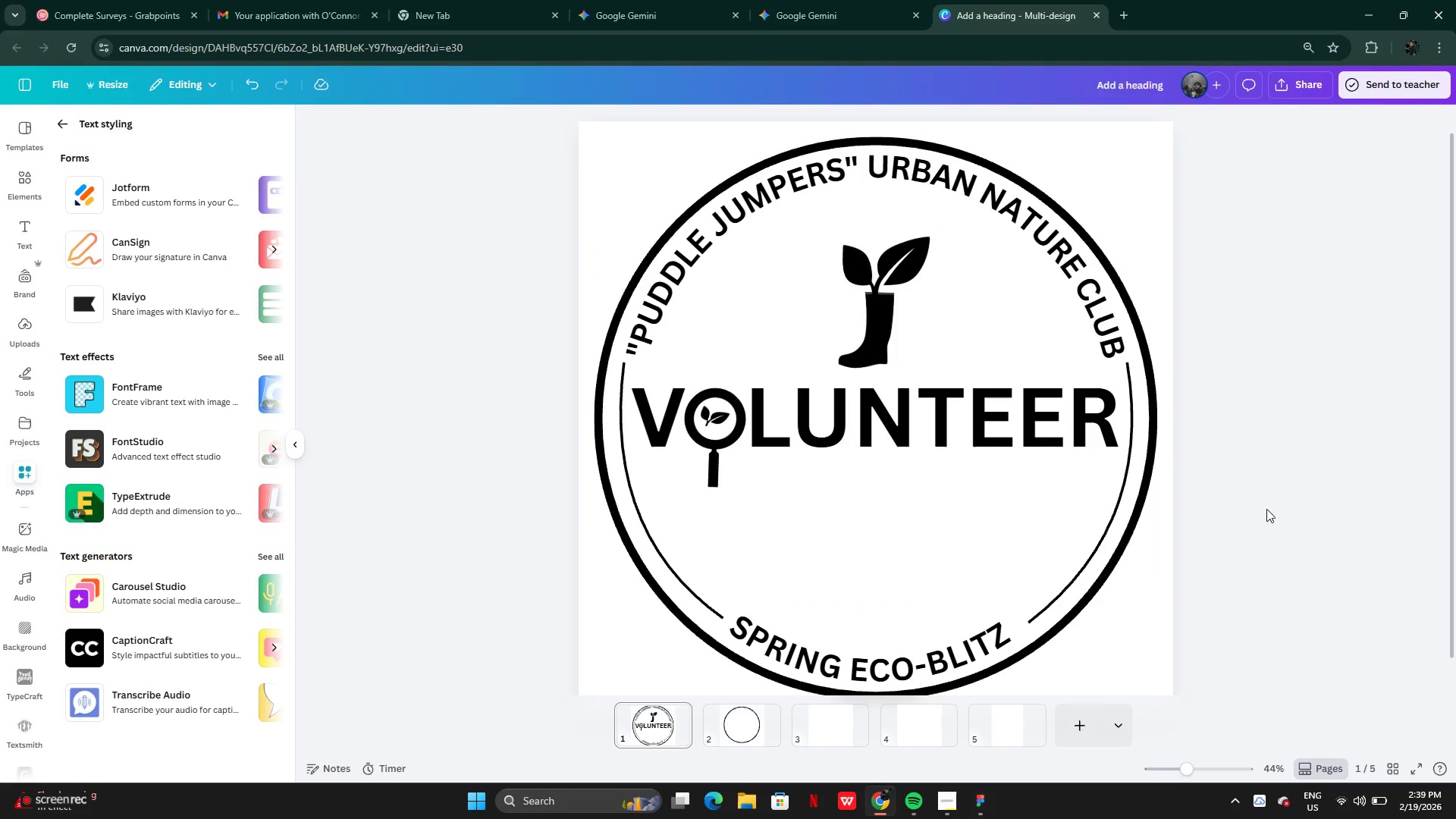 
left_click([68, 114])
 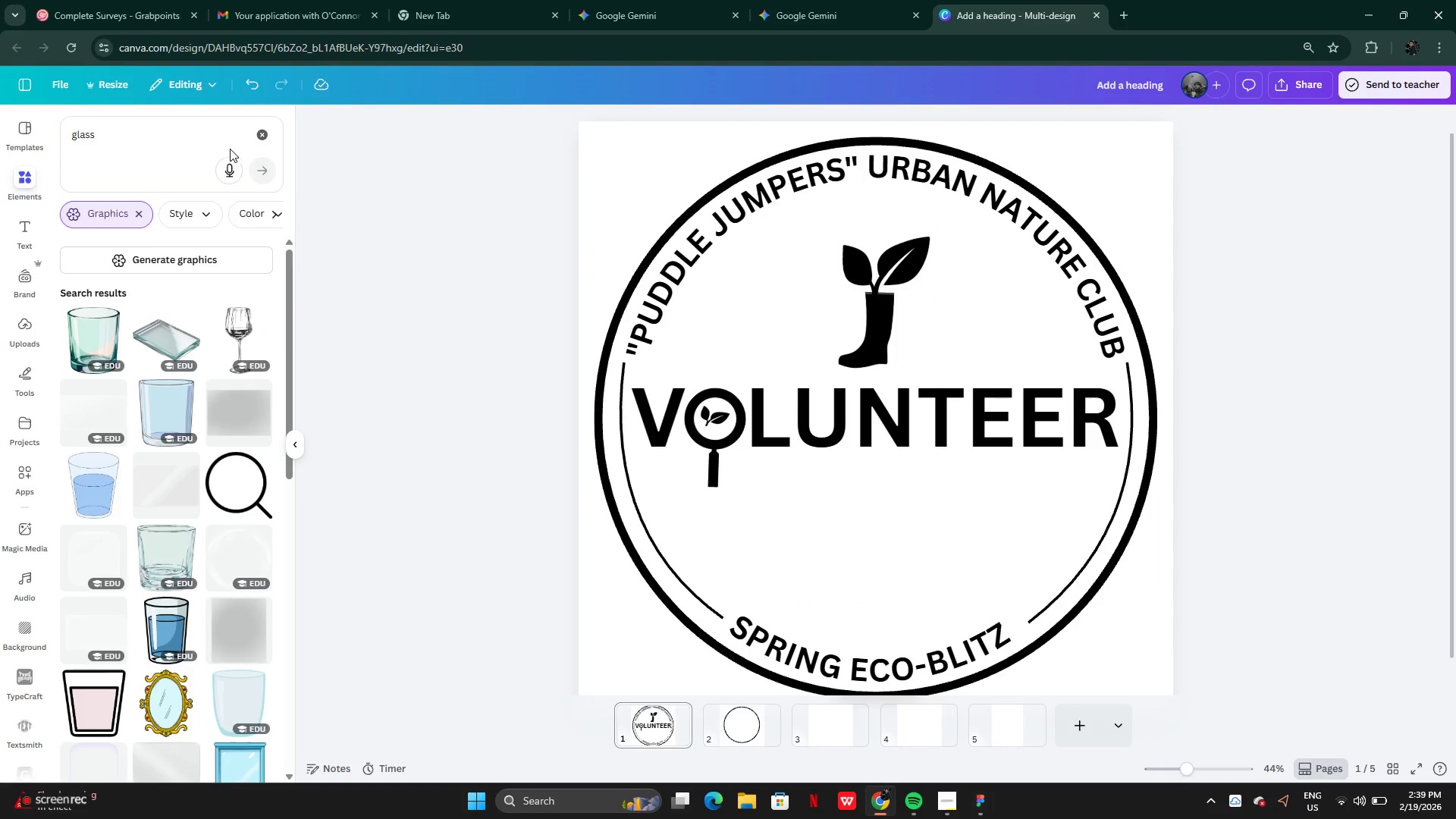 
left_click([175, 143])
 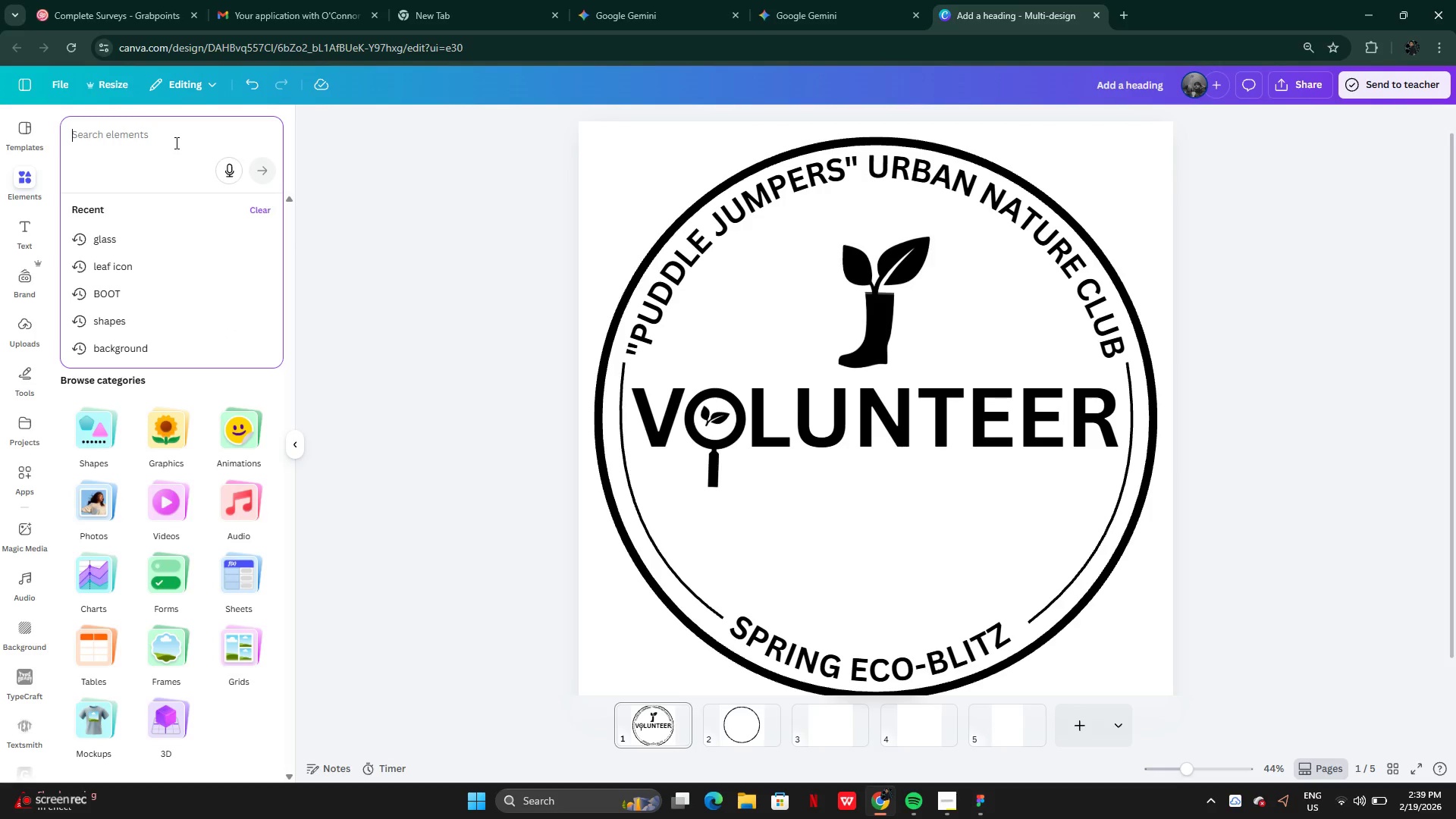 
type(nature)
 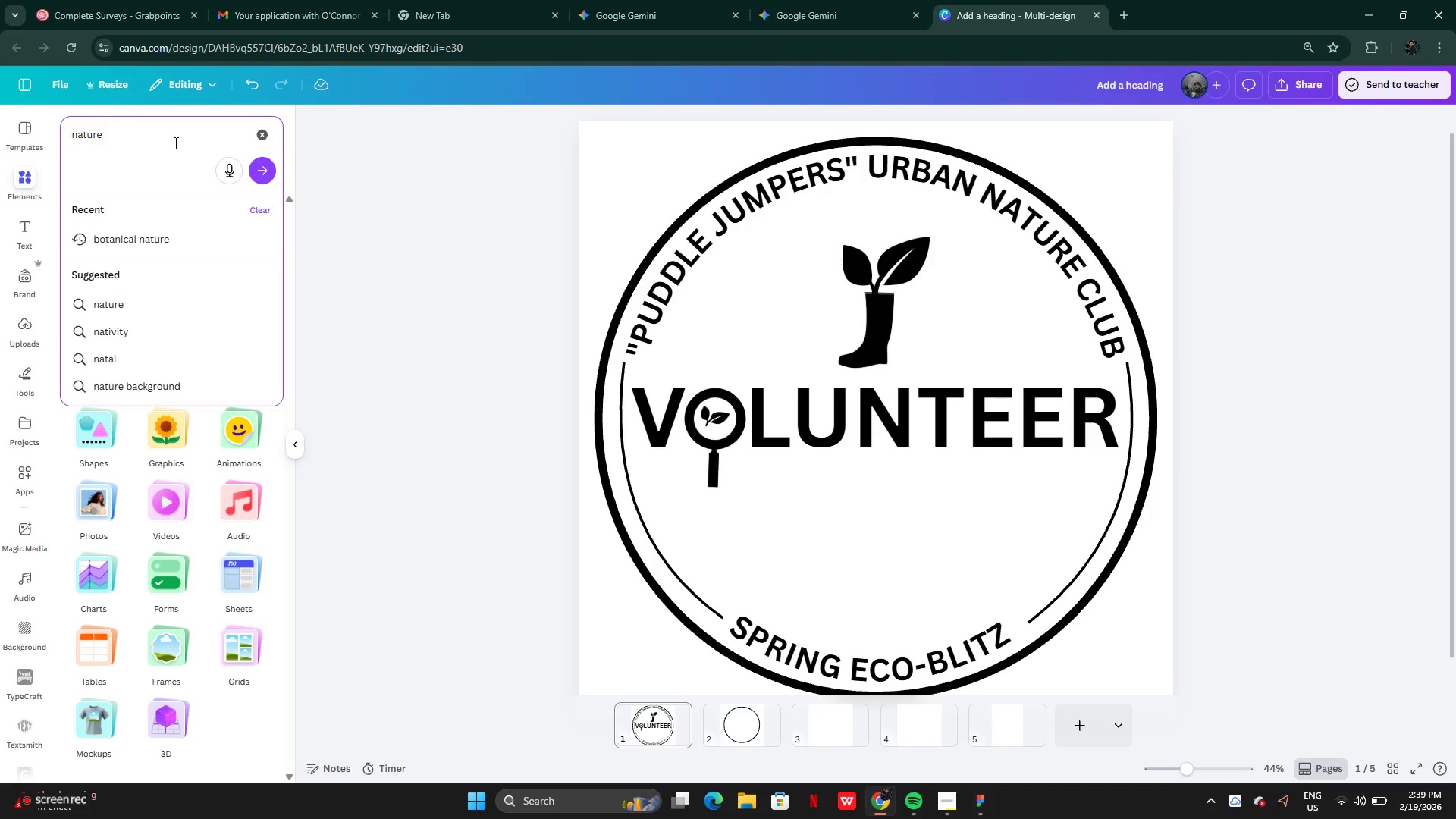 
key(Enter)
 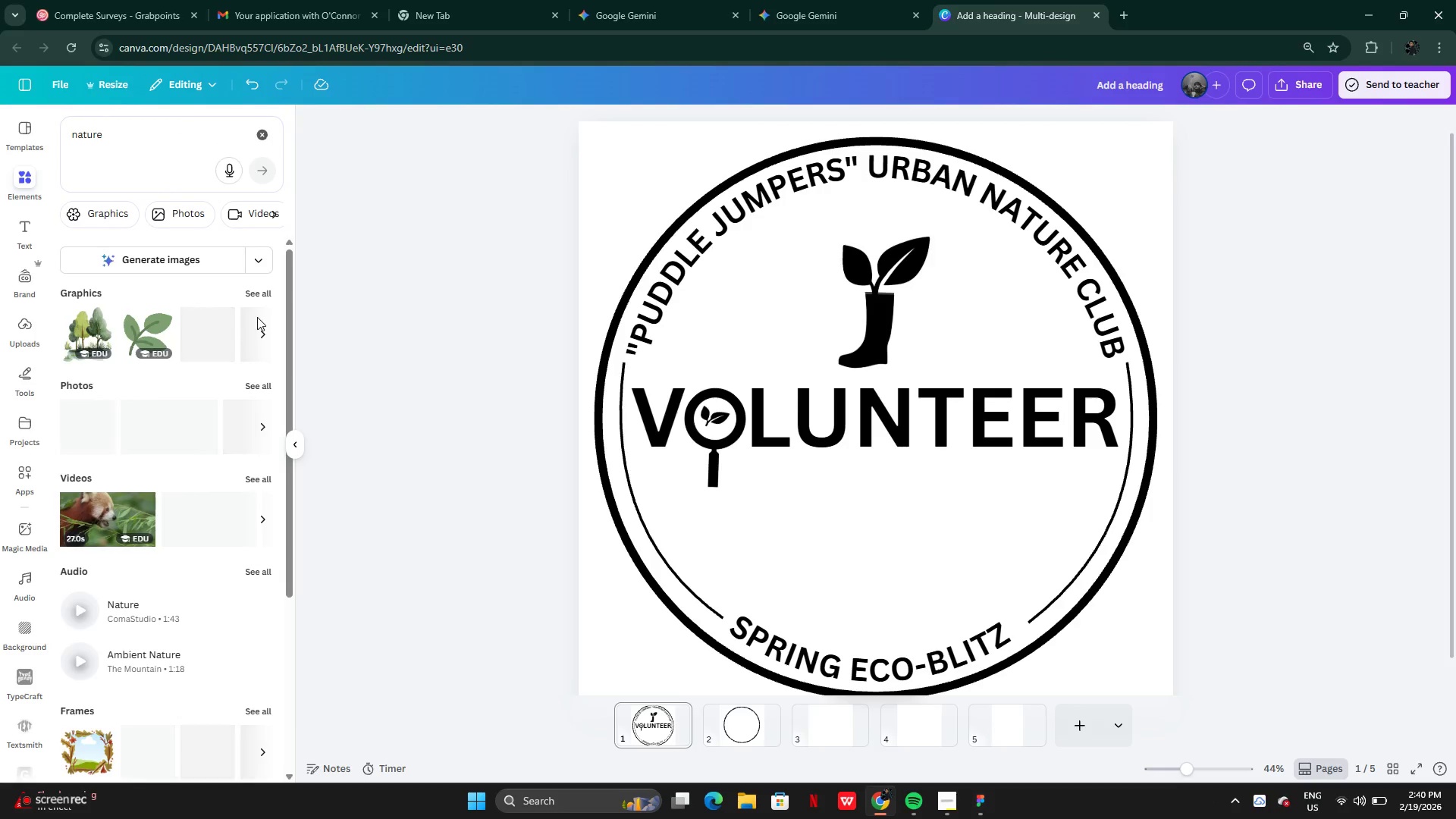 
left_click([258, 284])
 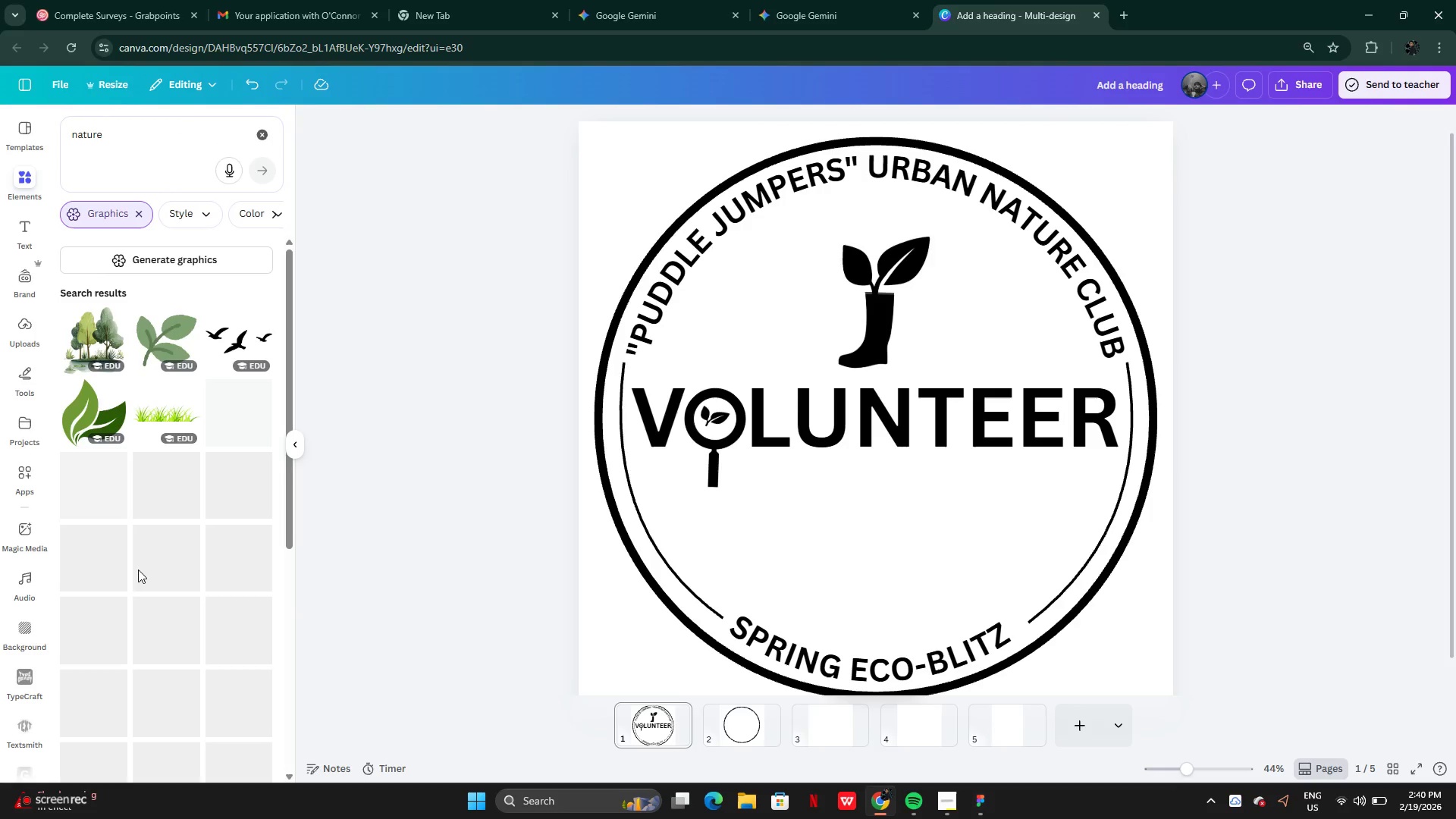 
mouse_move([124, 530])
 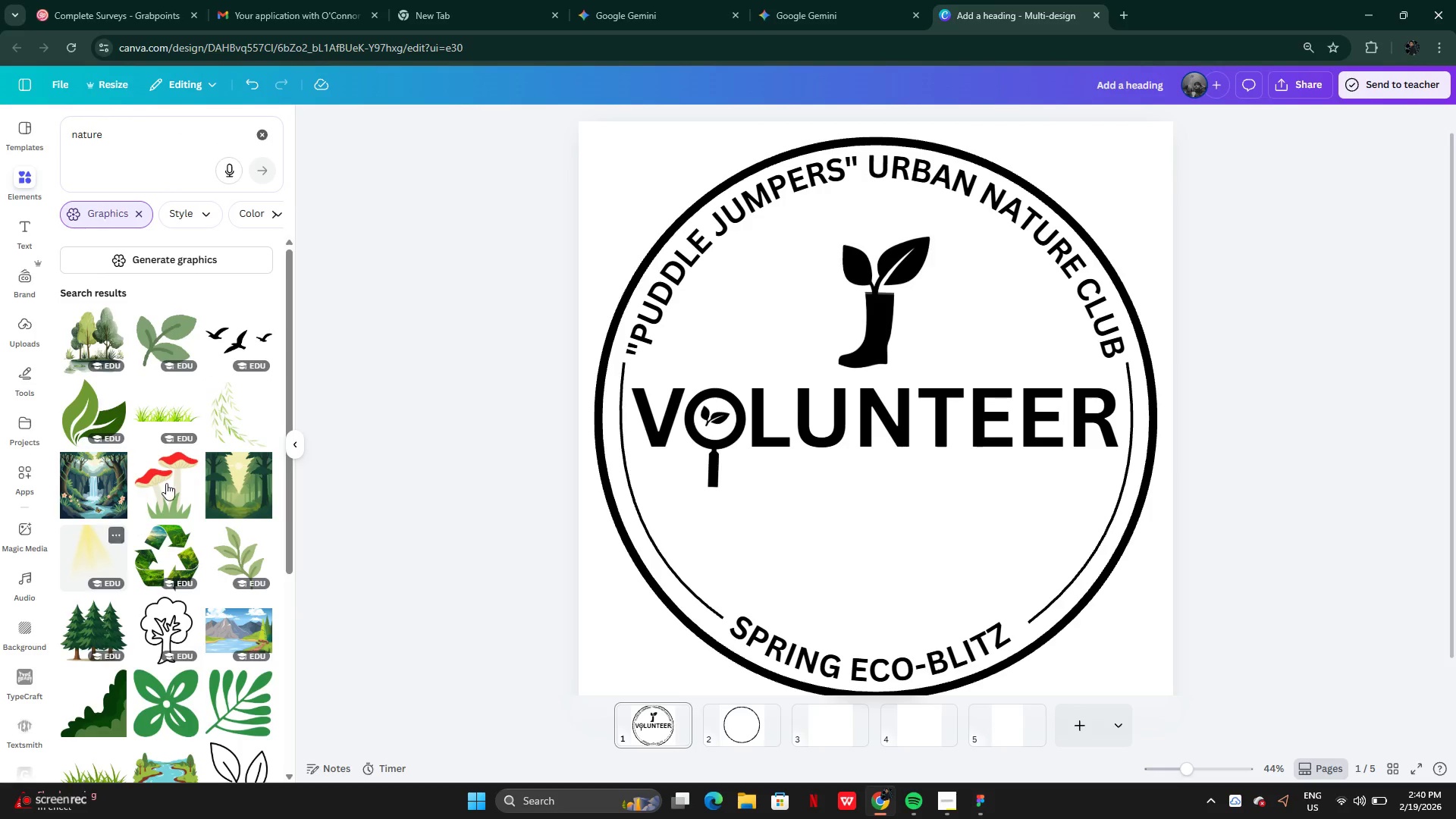 
scroll: coordinate [169, 505], scroll_direction: down, amount: 26.0
 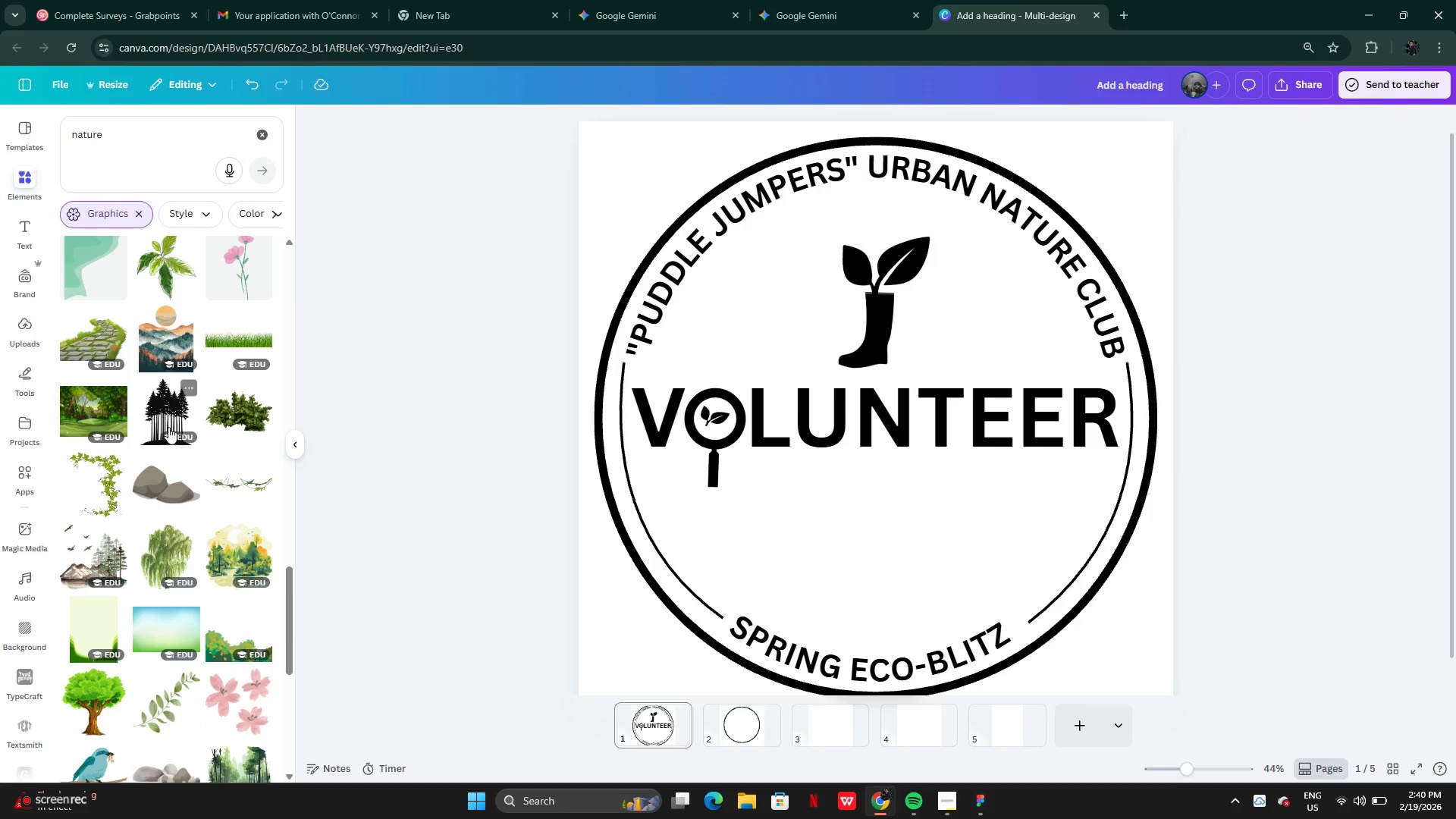 
left_click([161, 412])
 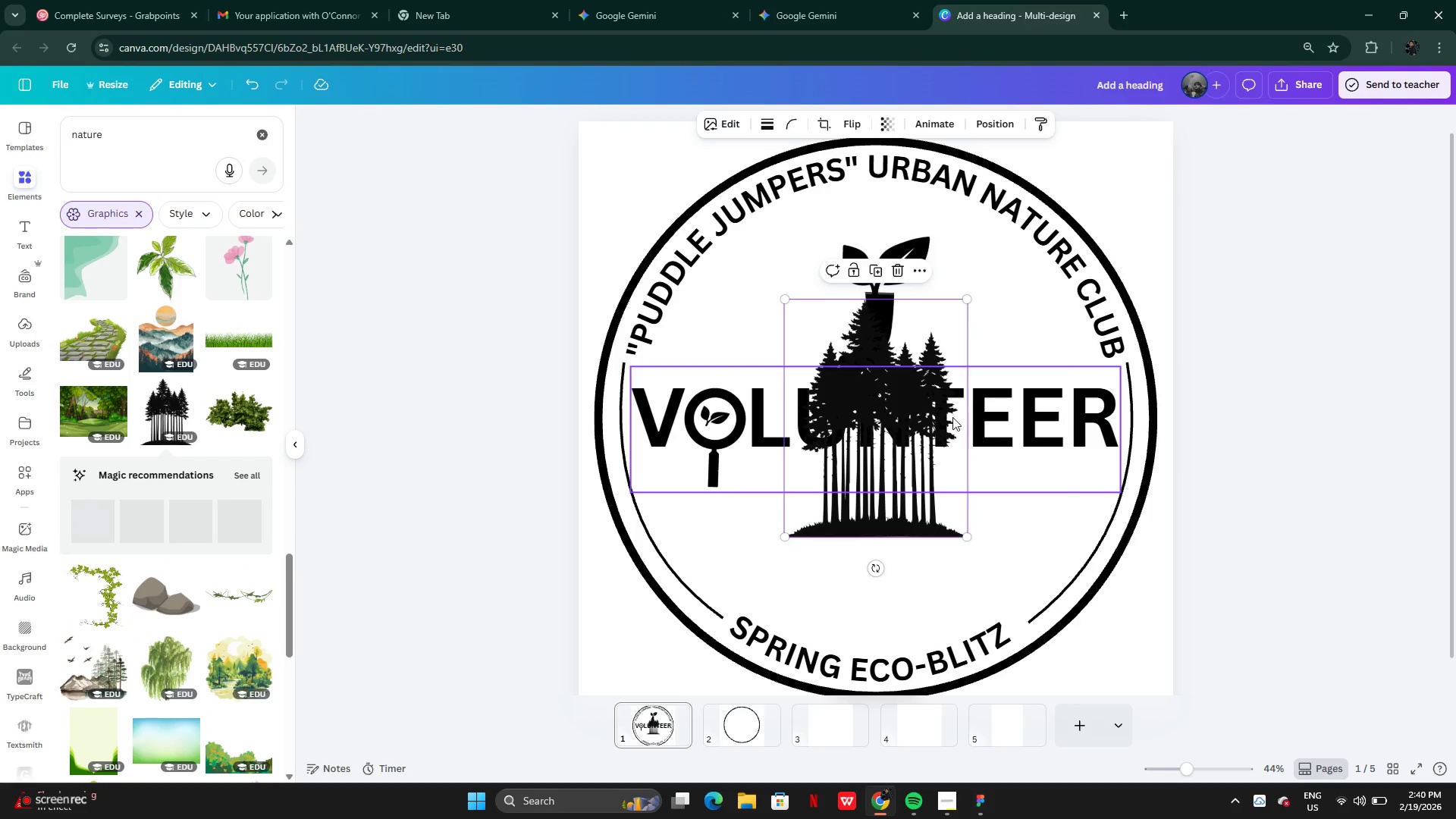 
left_click_drag(start_coordinate=[902, 409], to_coordinate=[897, 510])
 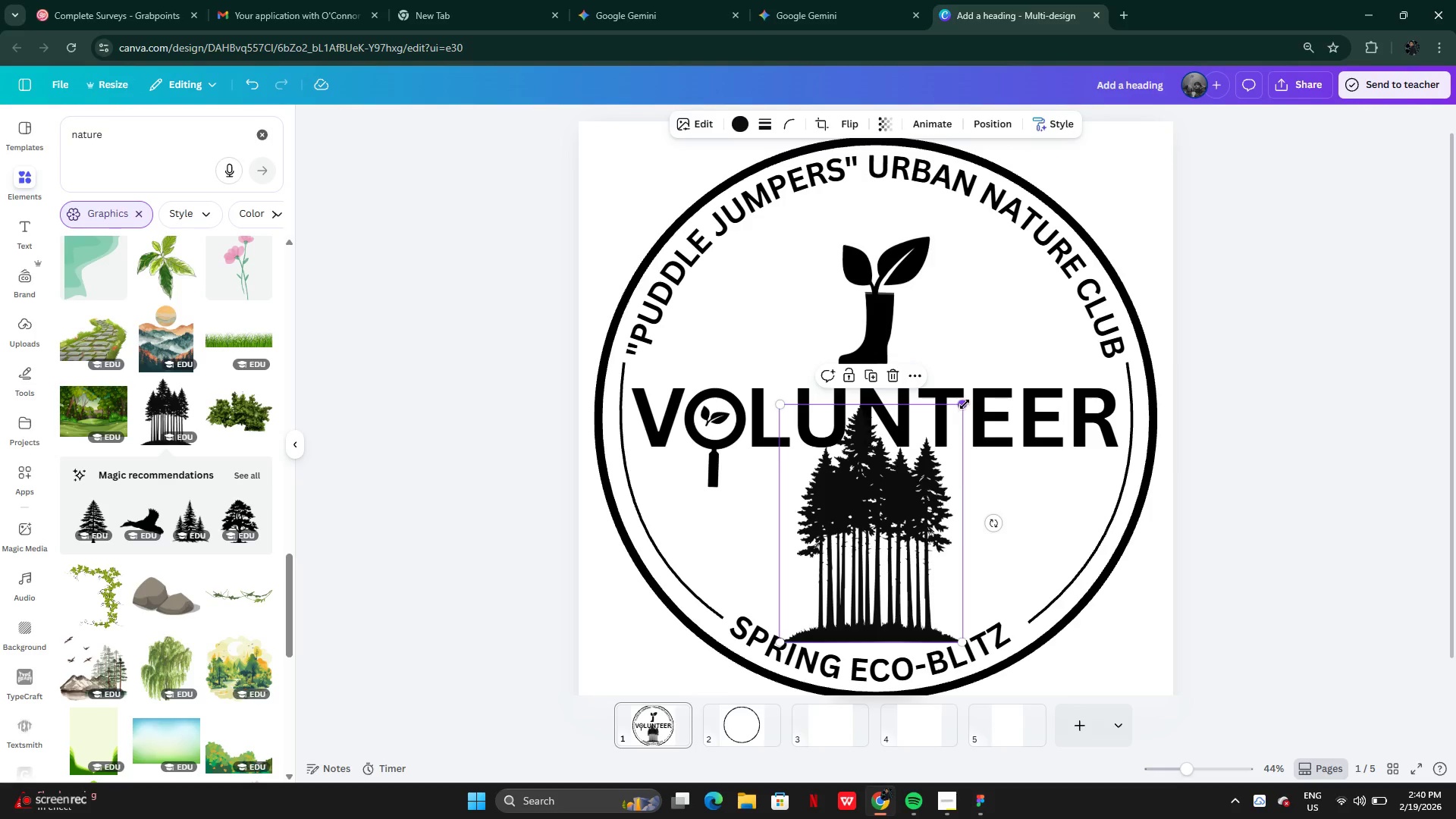 
left_click_drag(start_coordinate=[965, 404], to_coordinate=[936, 475])
 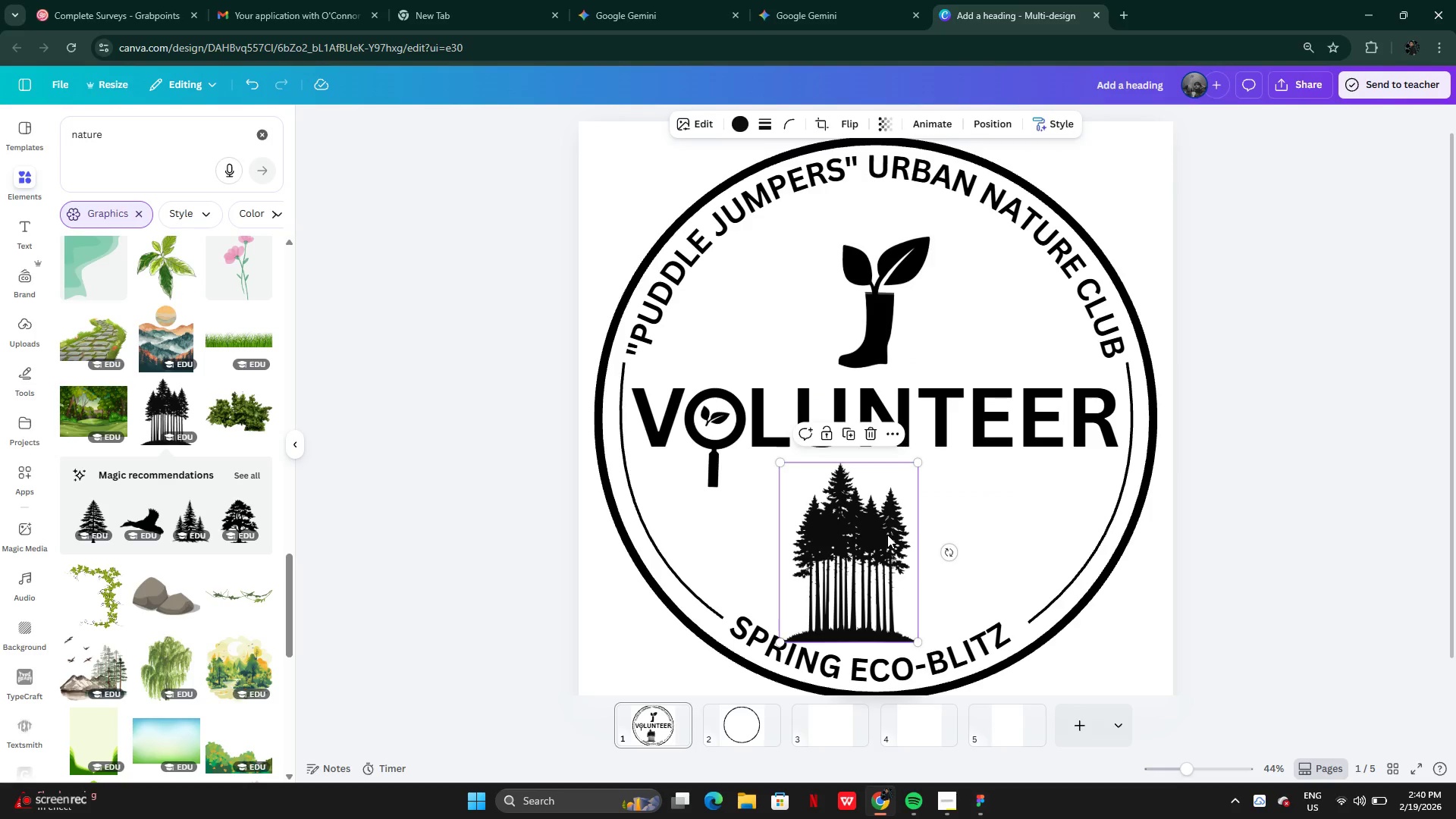 
left_click_drag(start_coordinate=[887, 535], to_coordinate=[912, 526])
 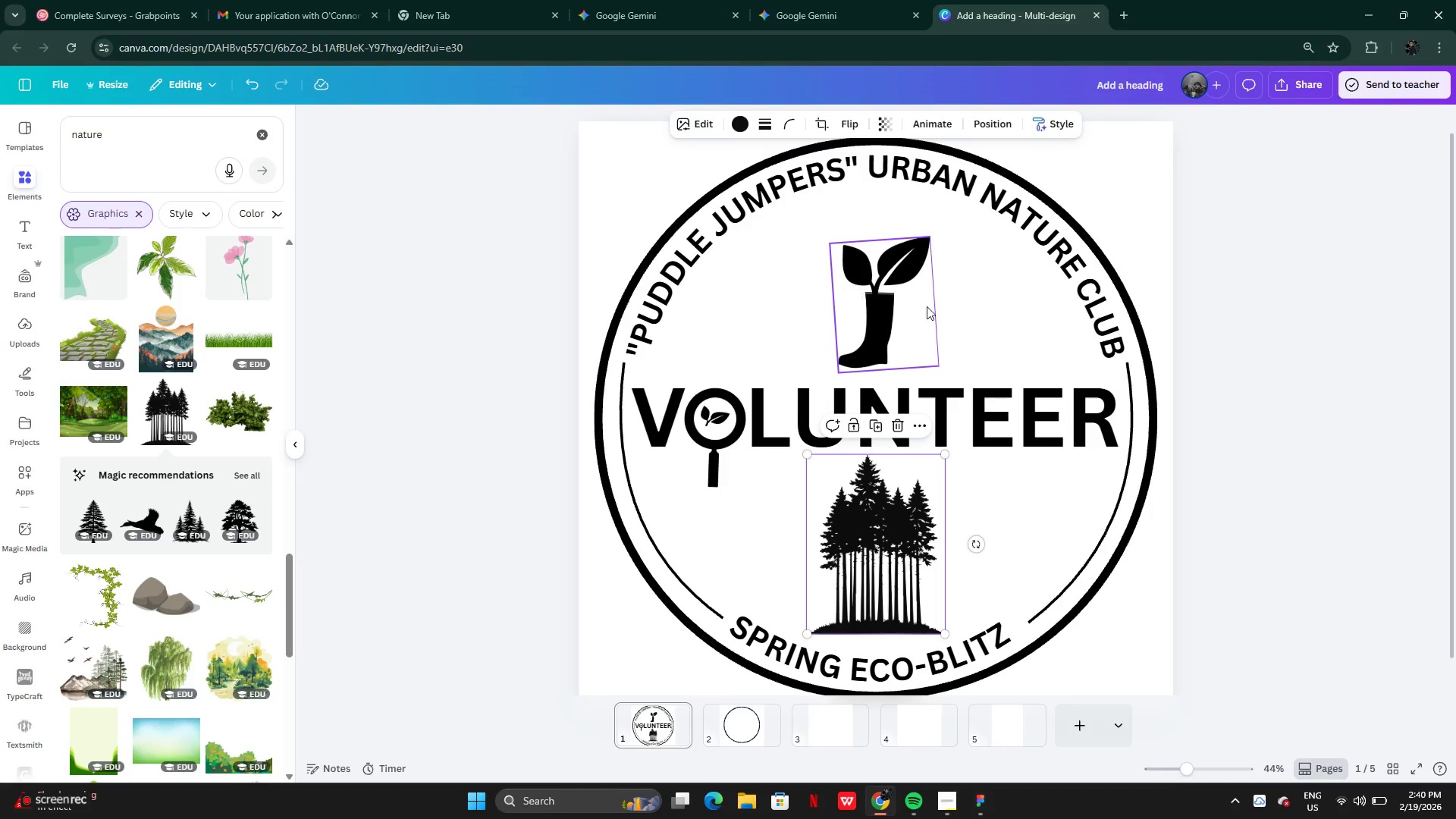 
left_click([1025, 332])
 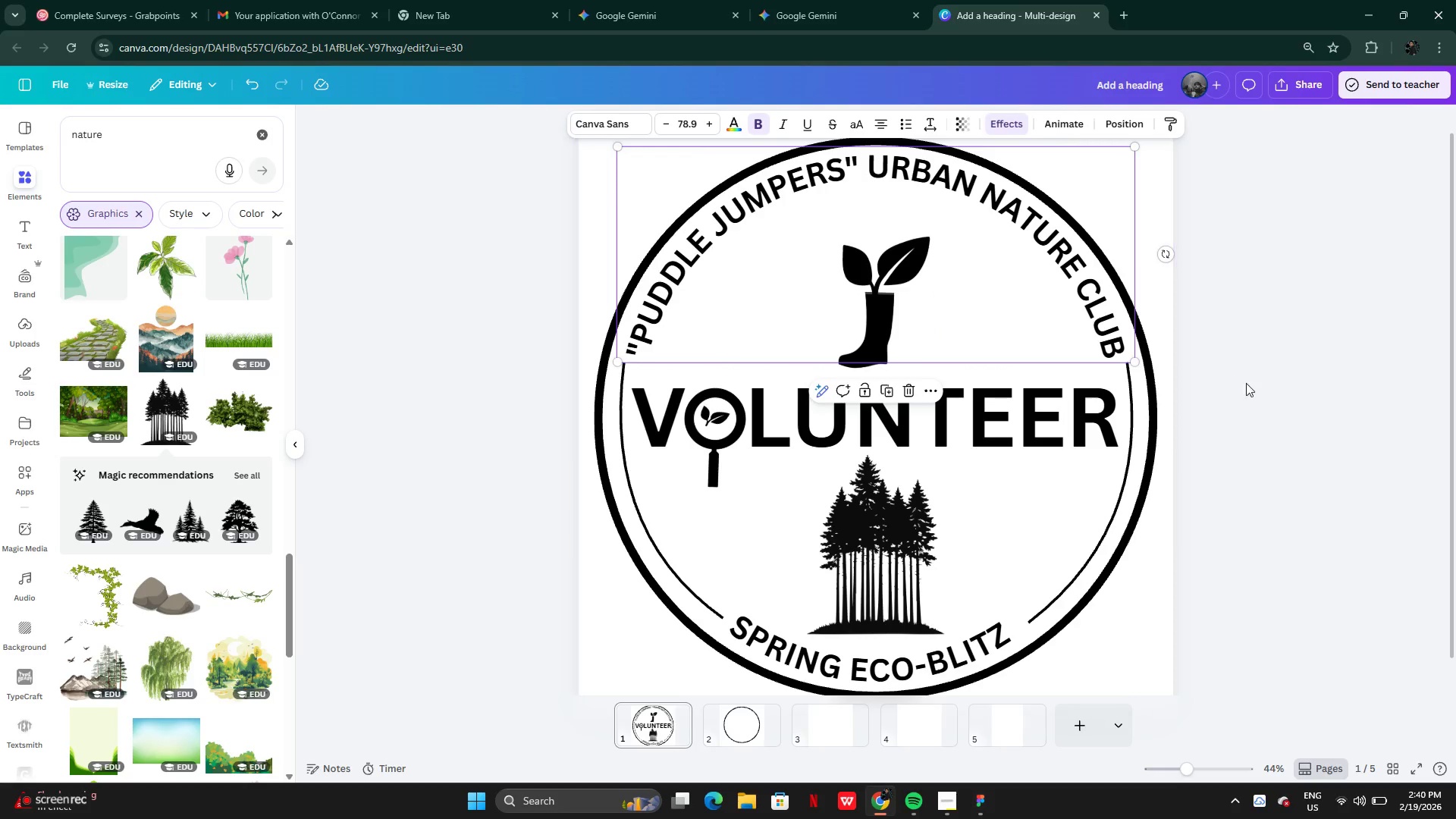 
left_click([1270, 387])
 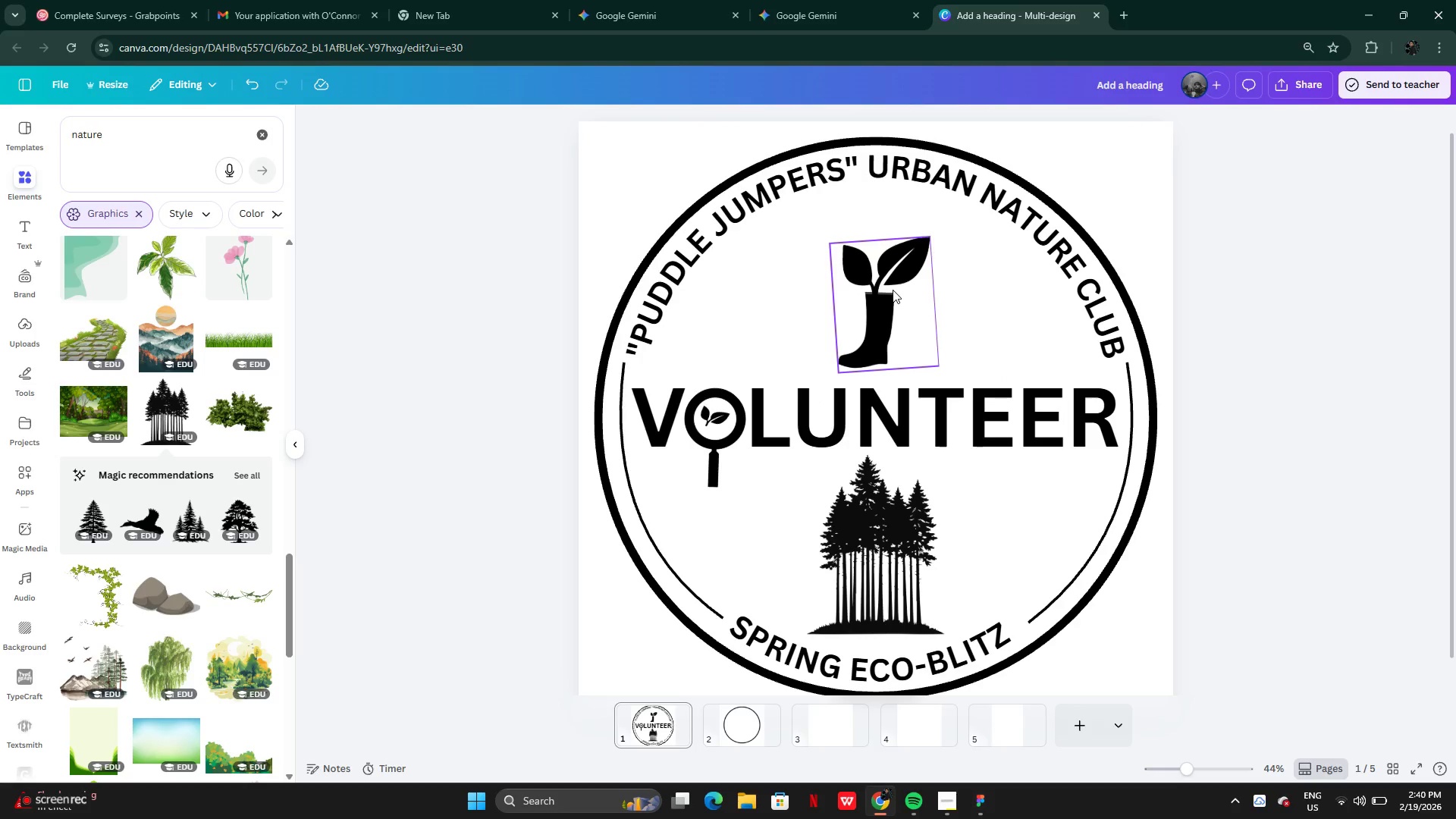 
left_click_drag(start_coordinate=[893, 290], to_coordinate=[892, 278])
 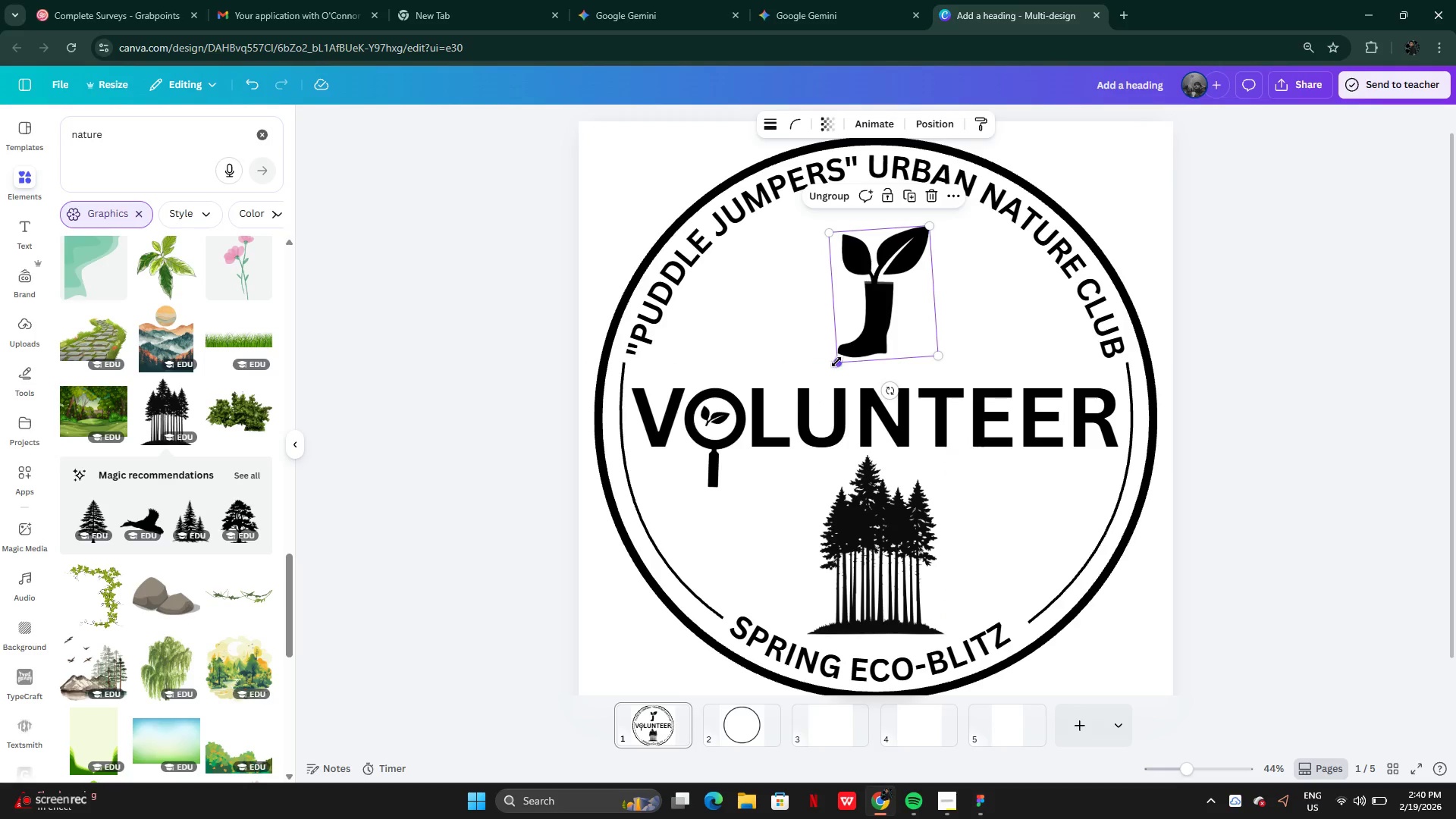 
left_click_drag(start_coordinate=[836, 362], to_coordinate=[814, 382])
 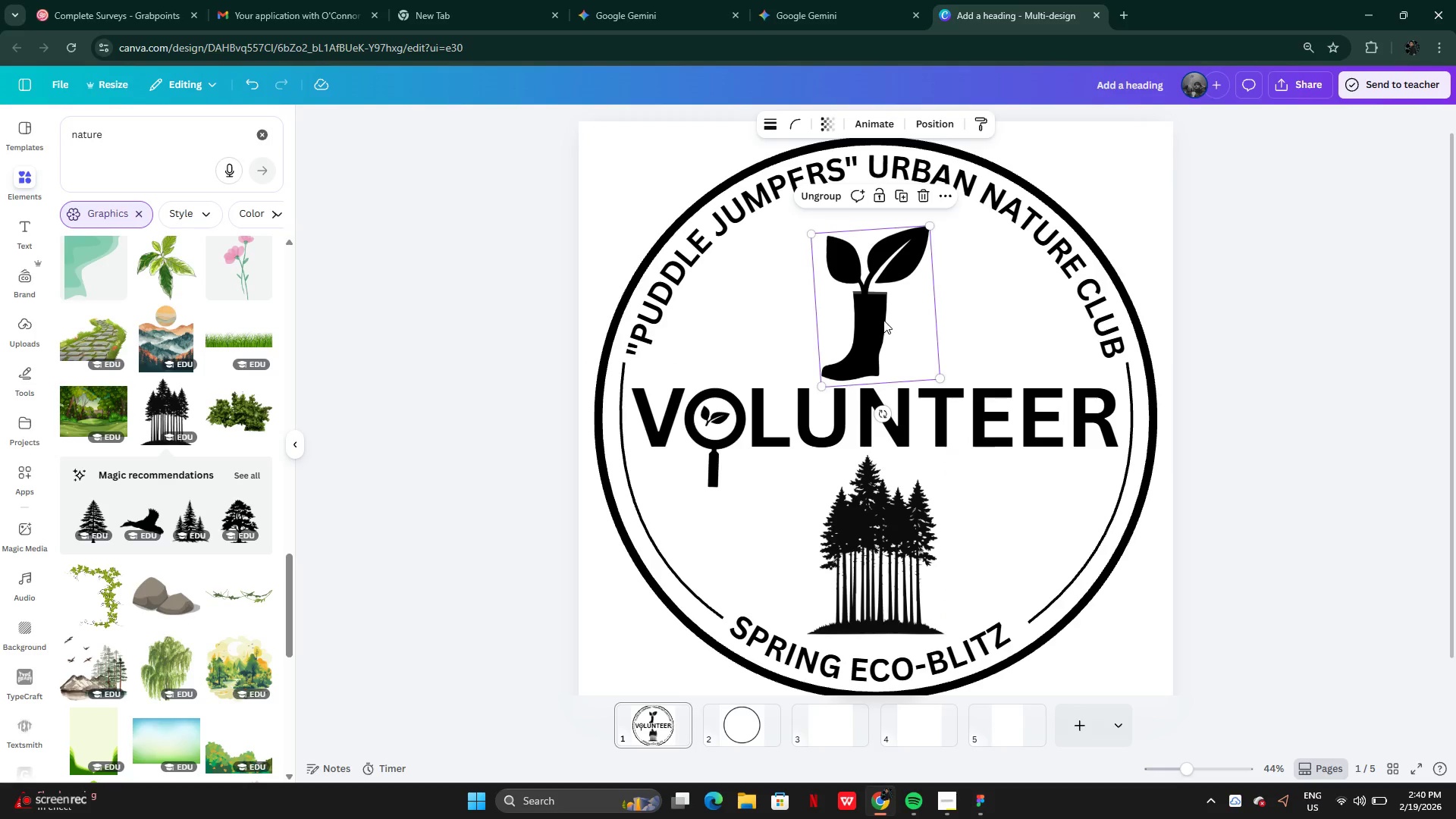 
left_click_drag(start_coordinate=[883, 320], to_coordinate=[893, 303])
 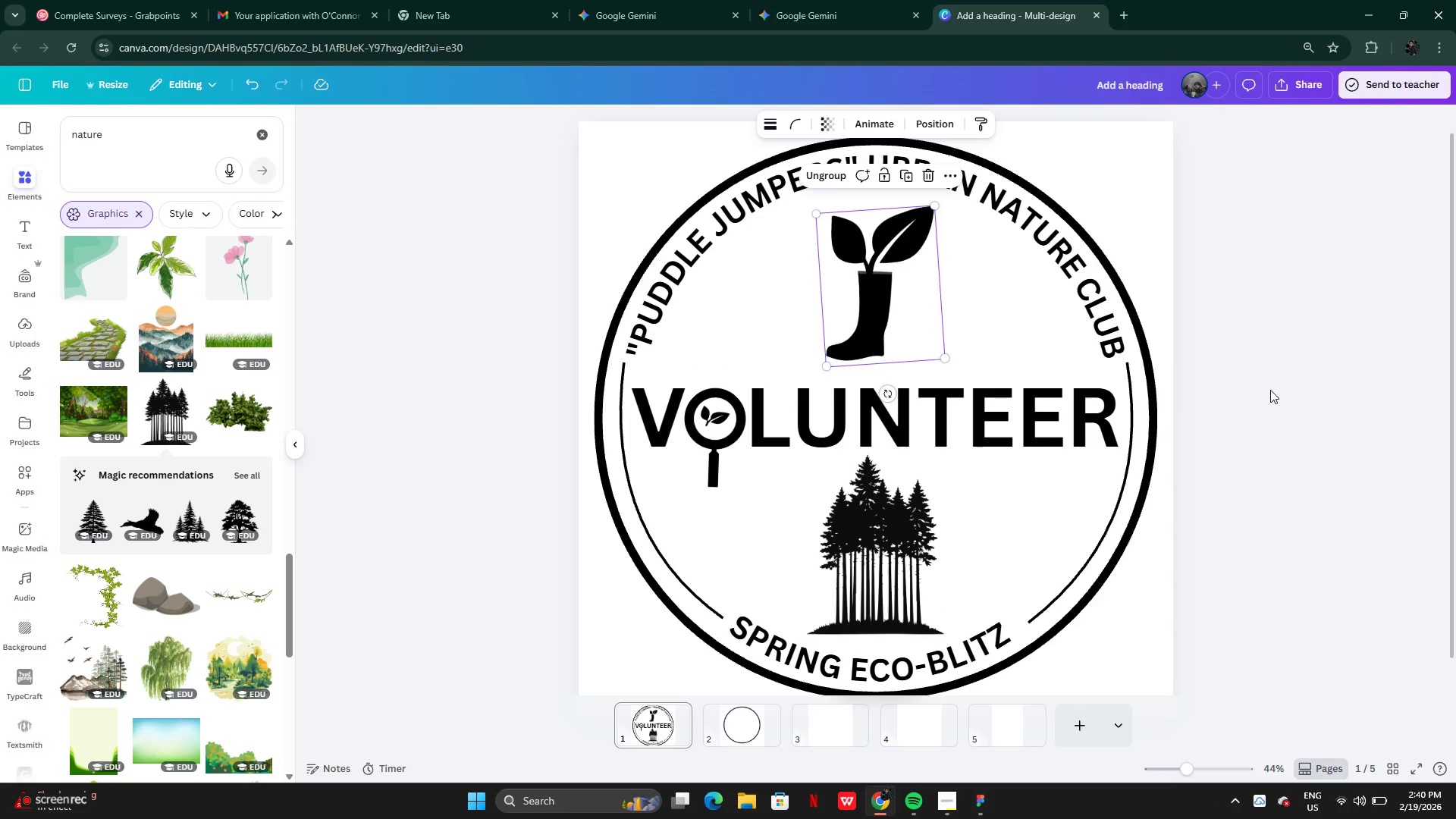 
left_click([1271, 391])
 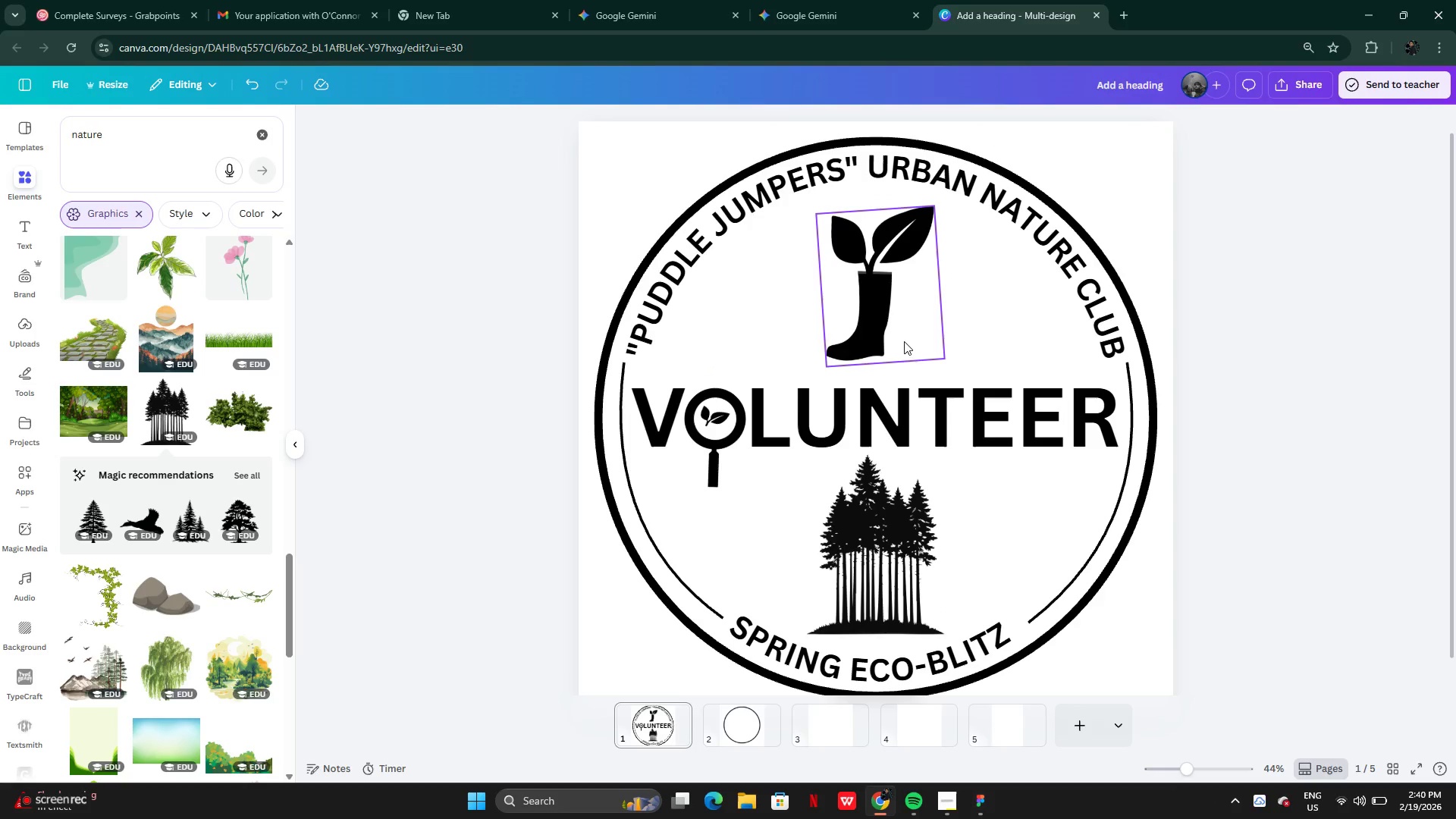 
left_click_drag(start_coordinate=[890, 331], to_coordinate=[896, 338])
 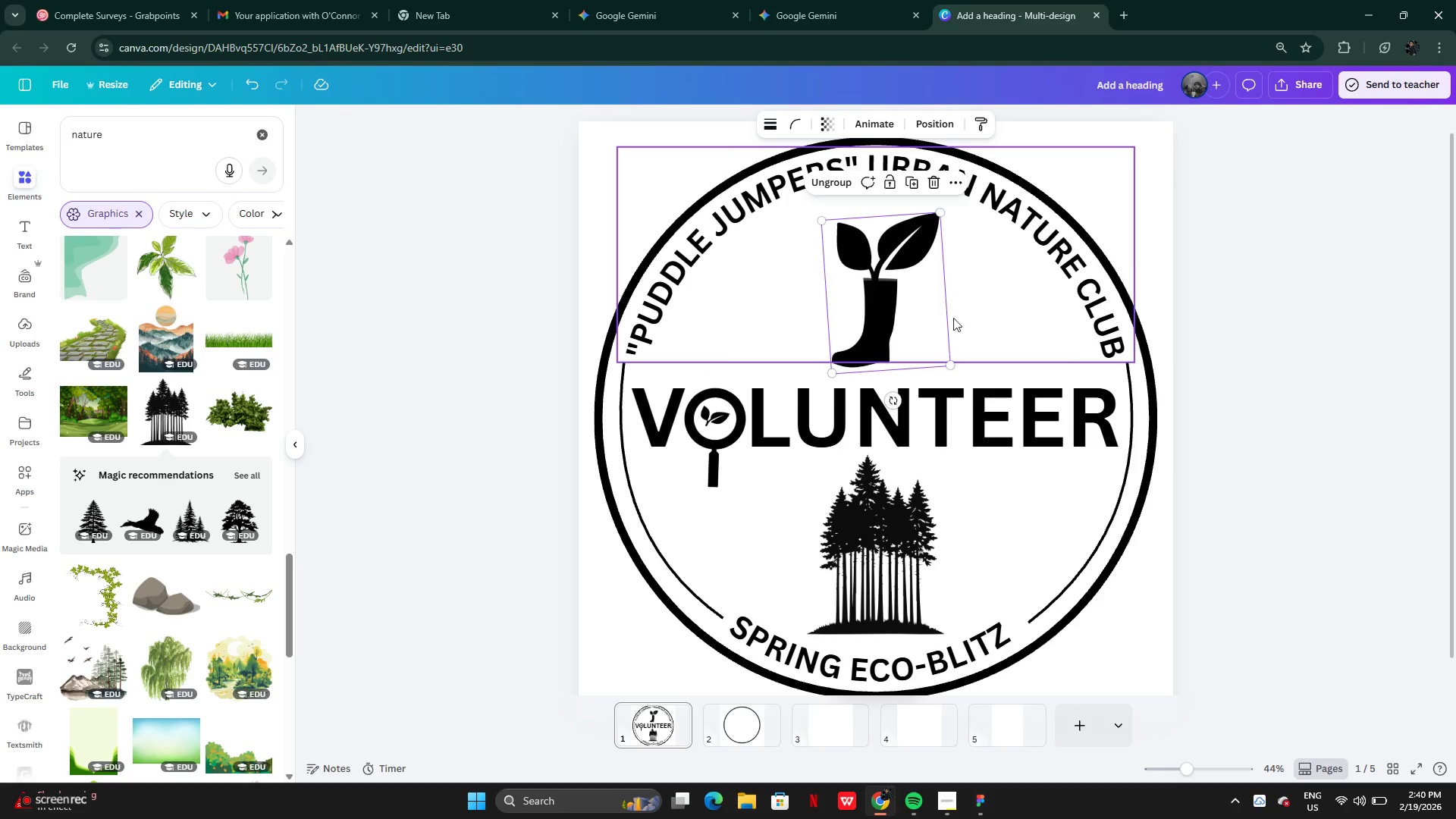 
left_click_drag(start_coordinate=[890, 318], to_coordinate=[886, 322])
 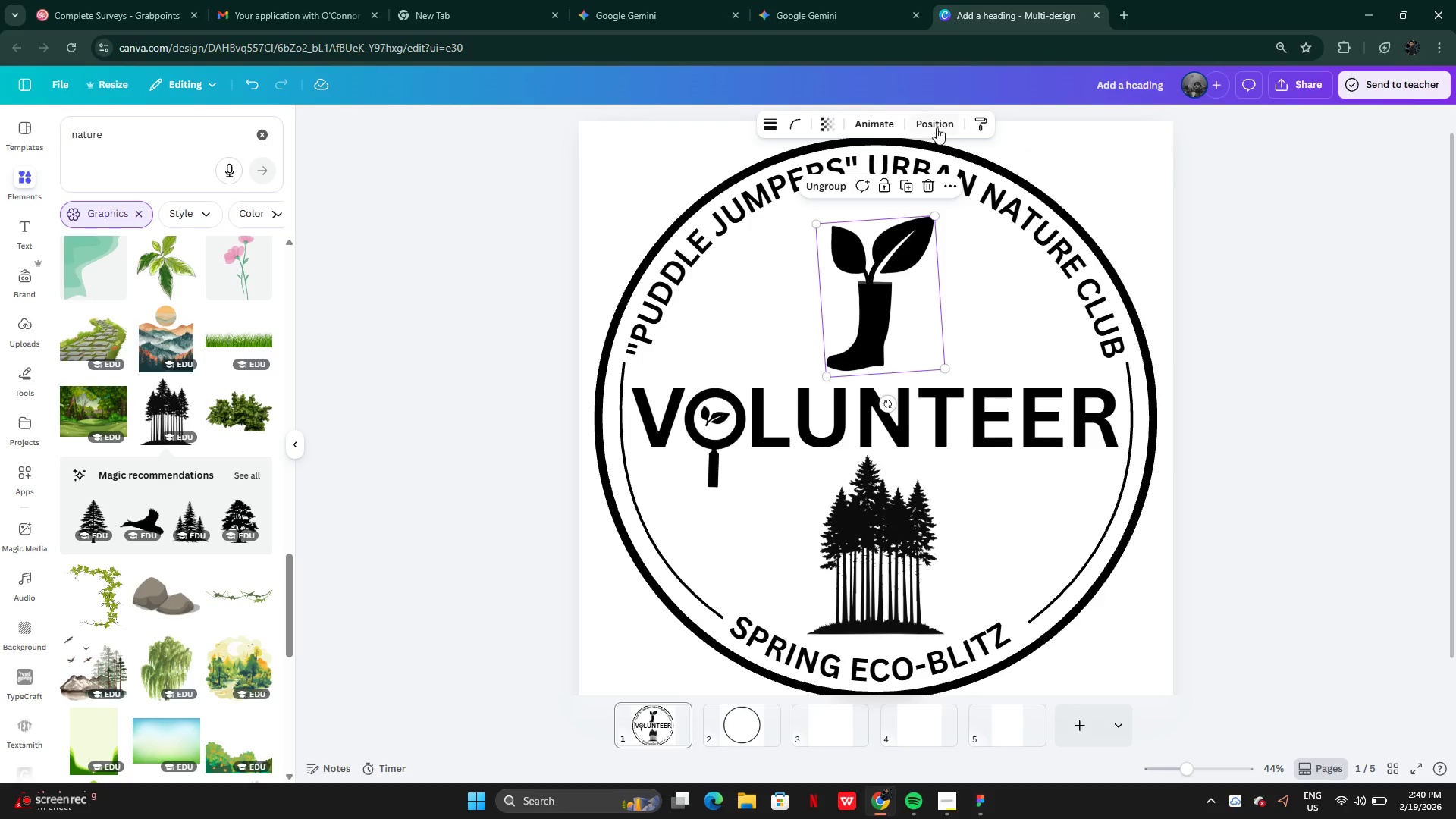 
left_click([935, 125])
 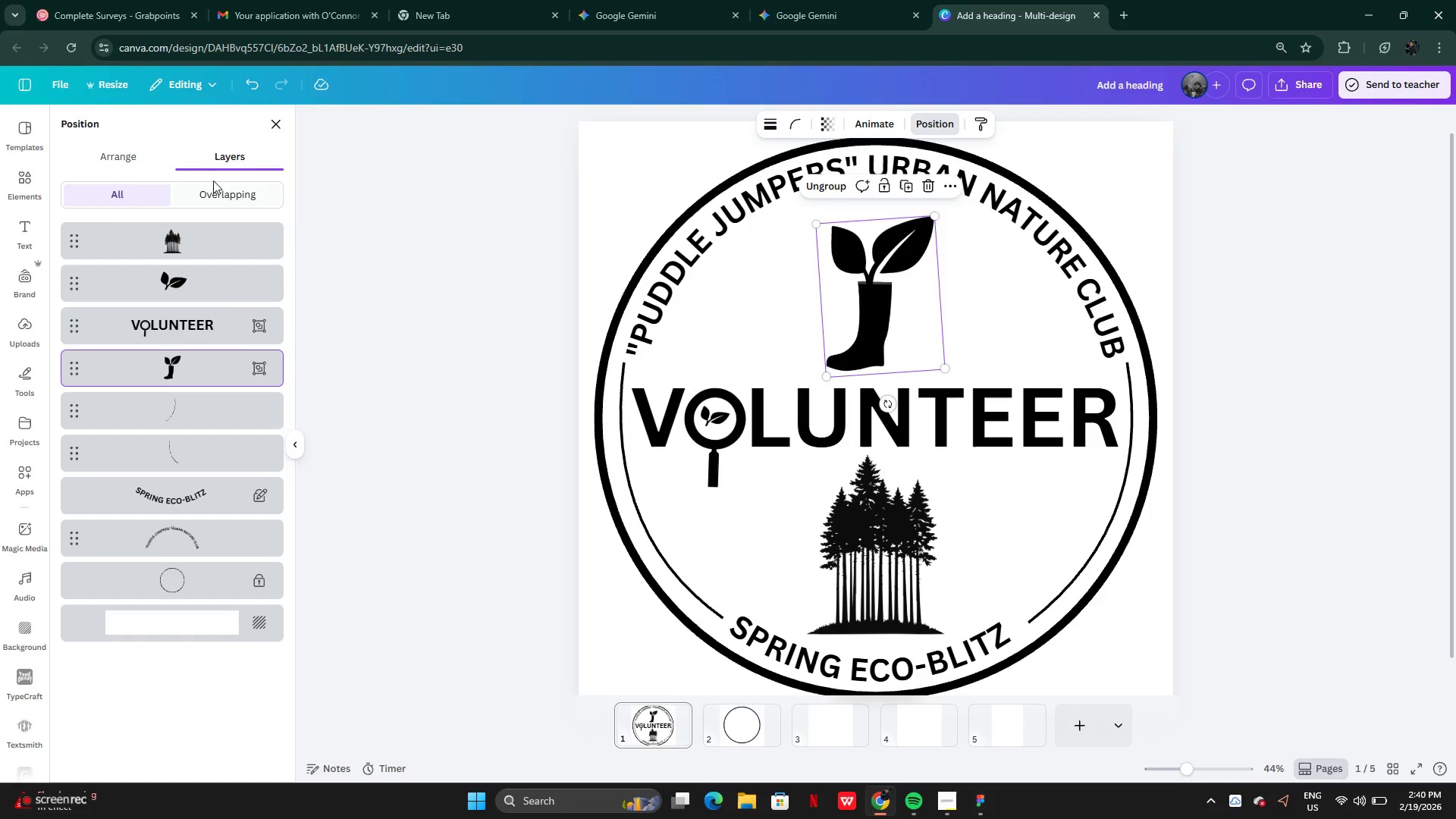 
left_click([135, 162])
 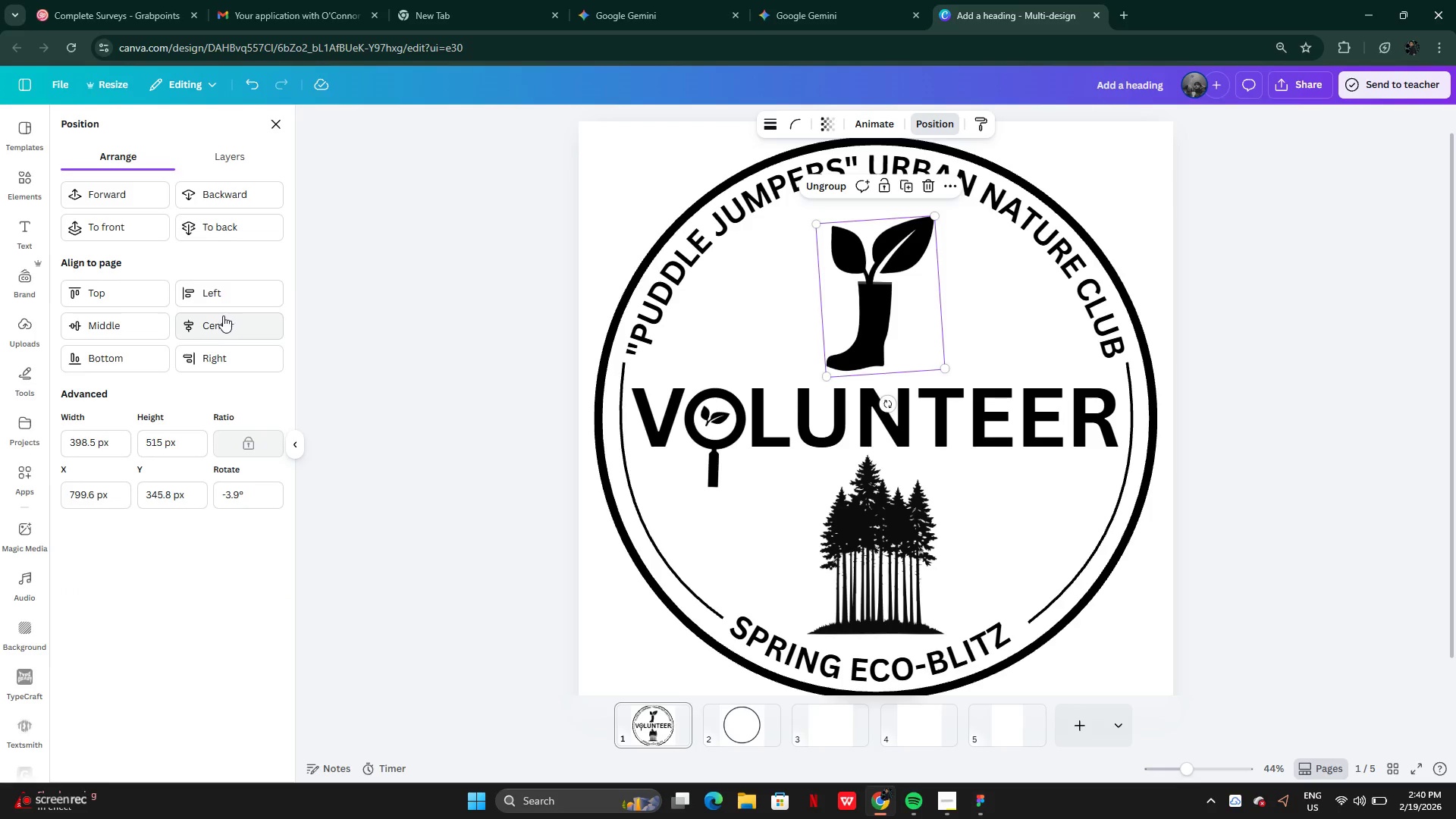 
left_click([224, 334])
 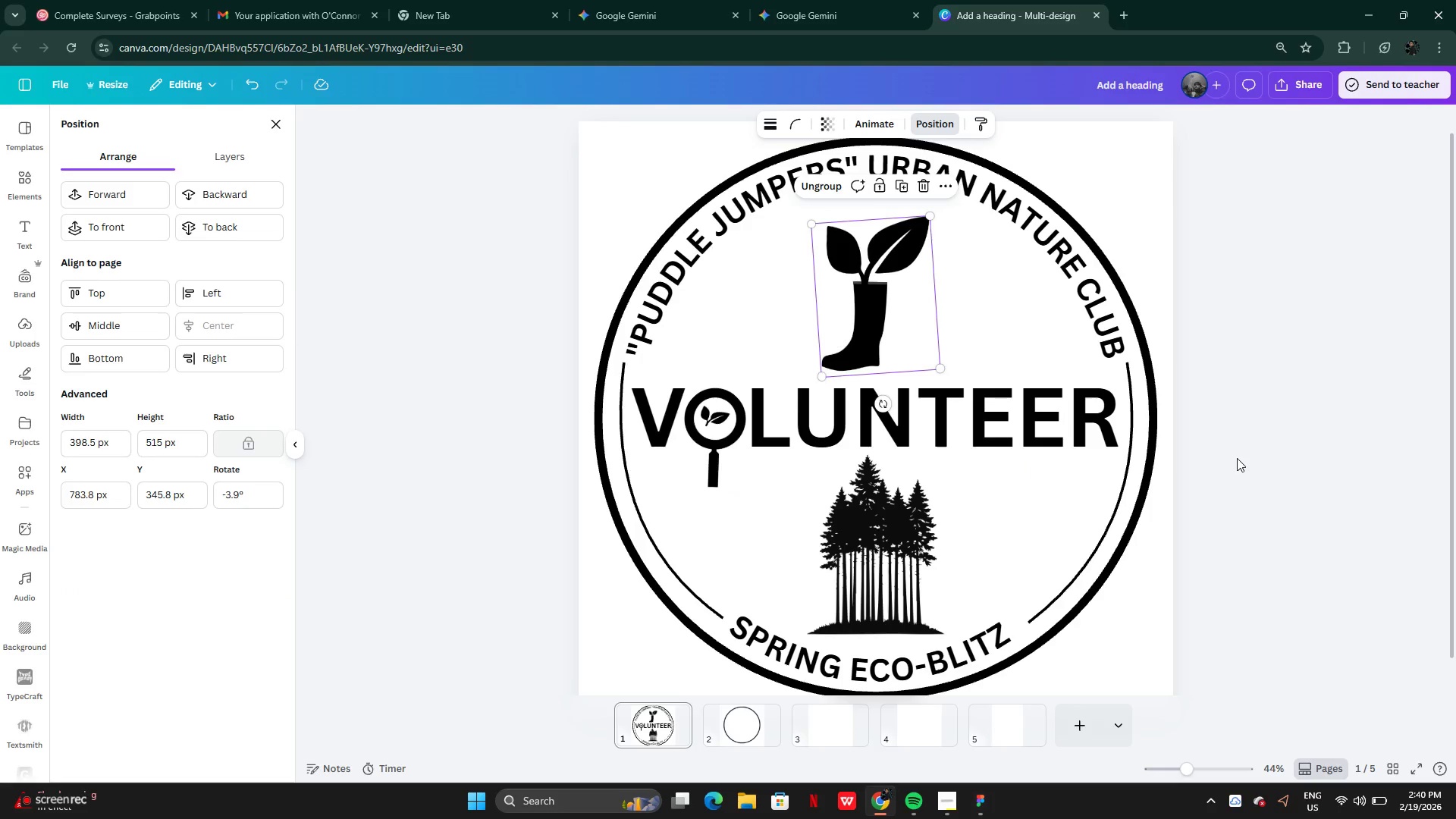 
left_click([1238, 458])
 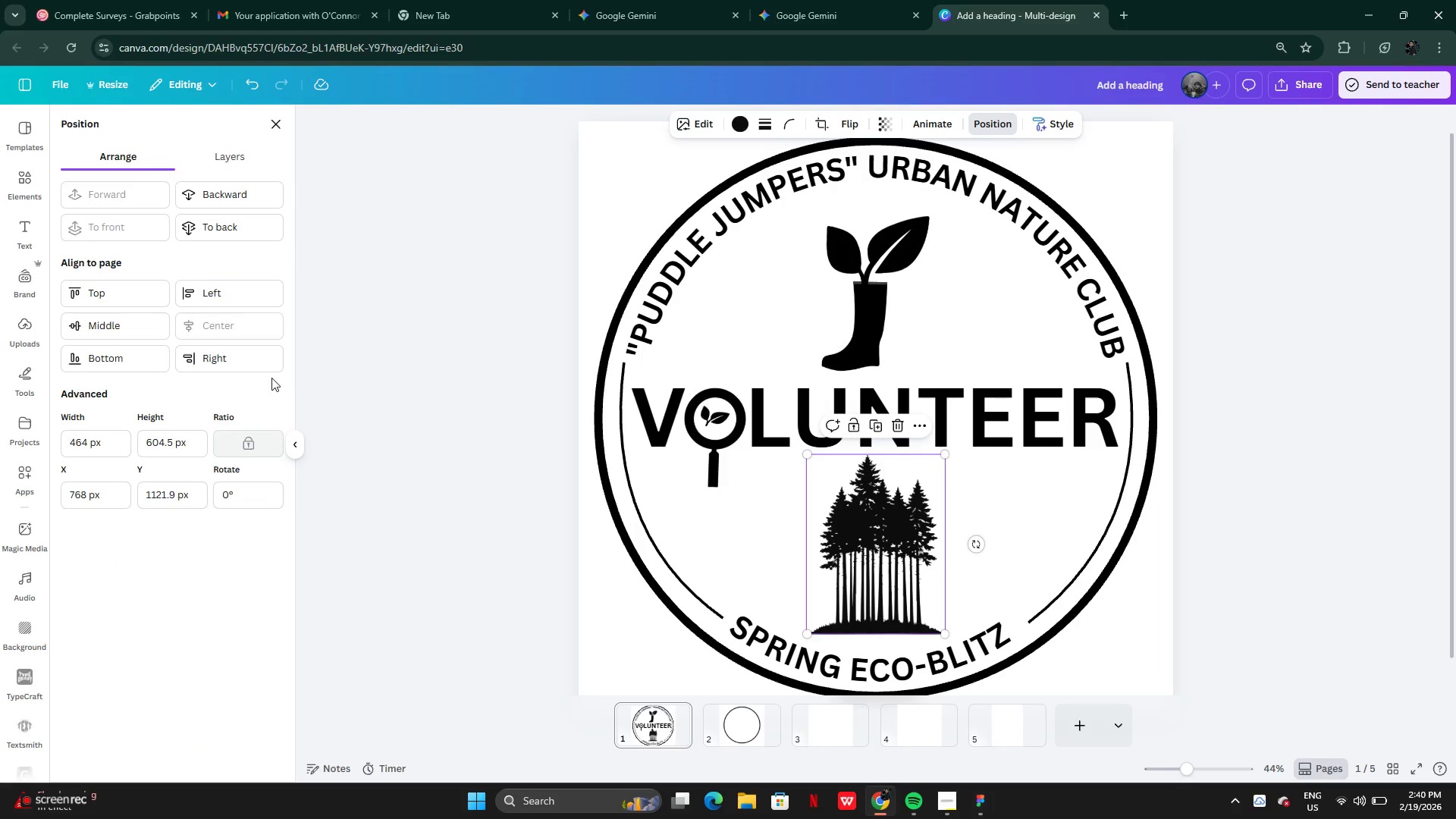 
wait(5.67)
 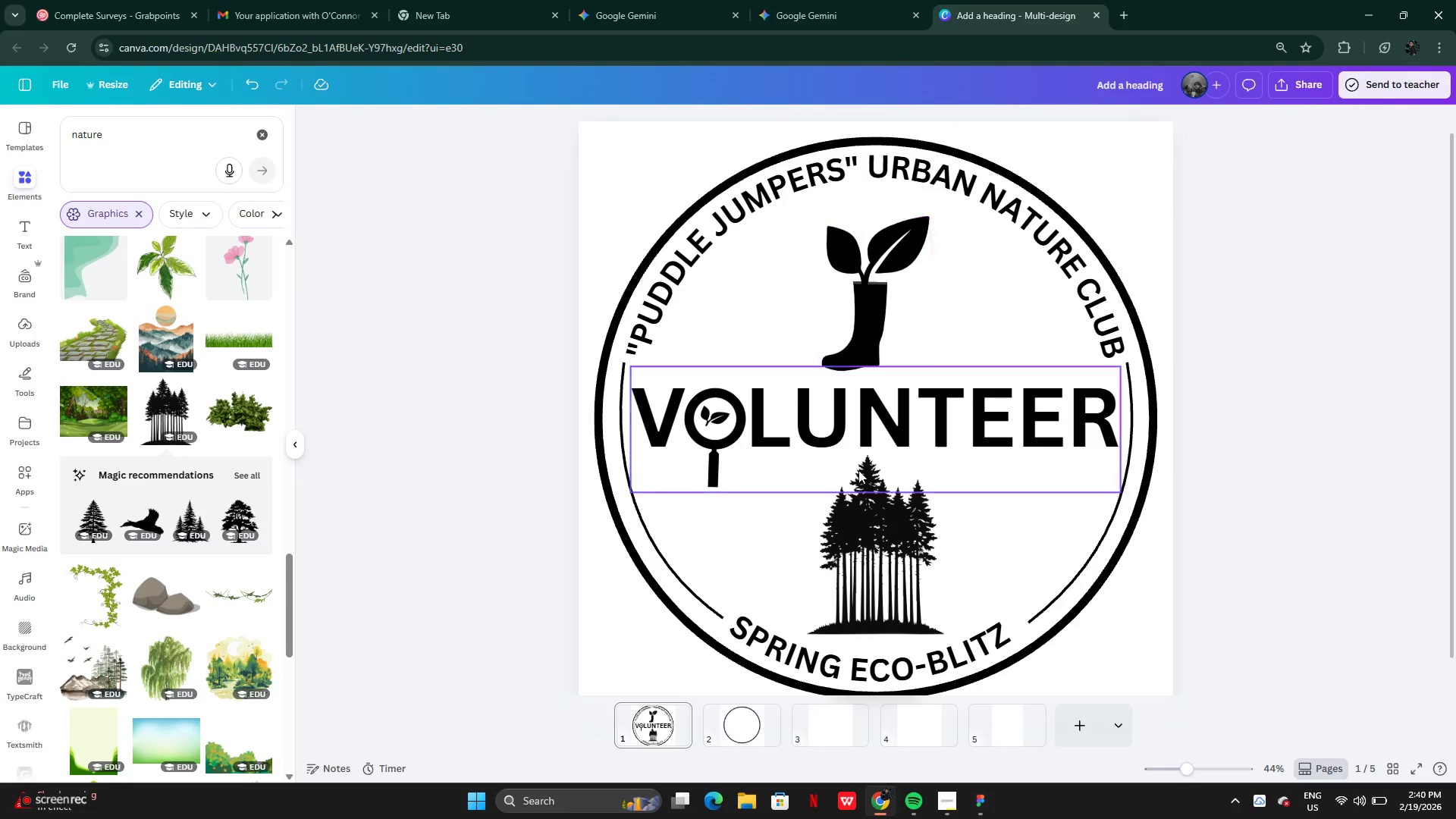 
left_click([853, 271])
 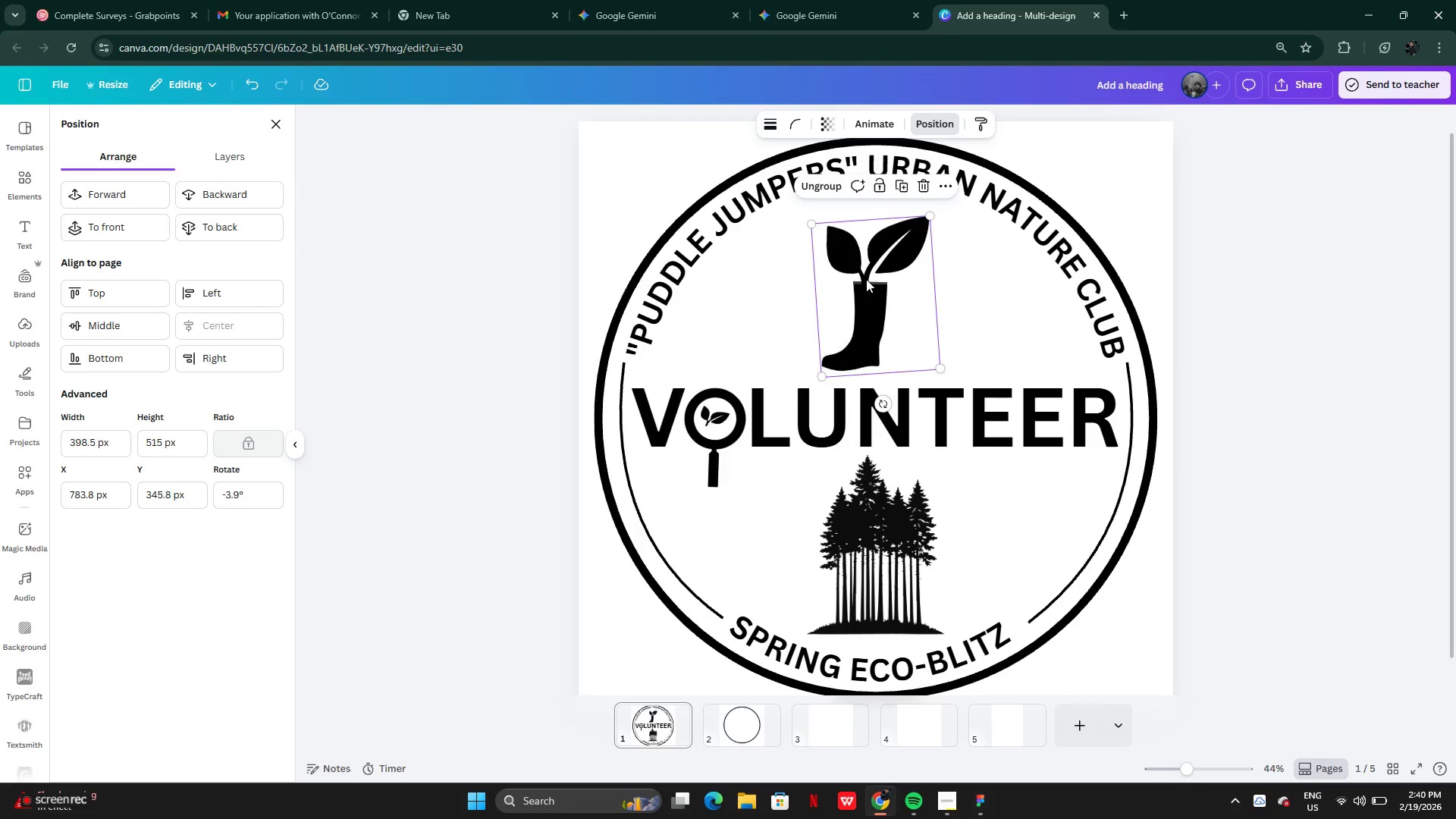 
left_click_drag(start_coordinate=[866, 279], to_coordinate=[877, 279])
 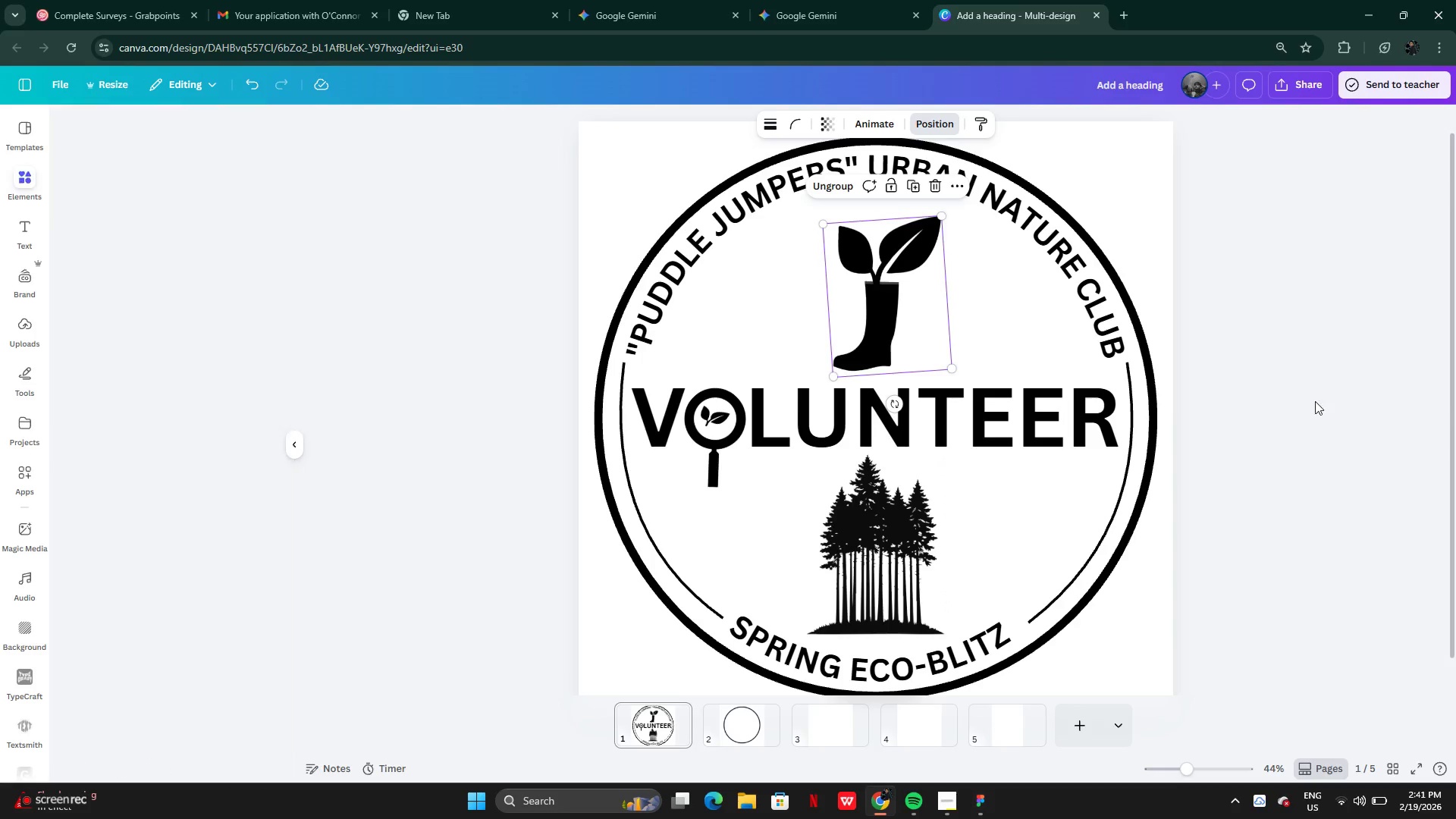 
double_click([1273, 457])
 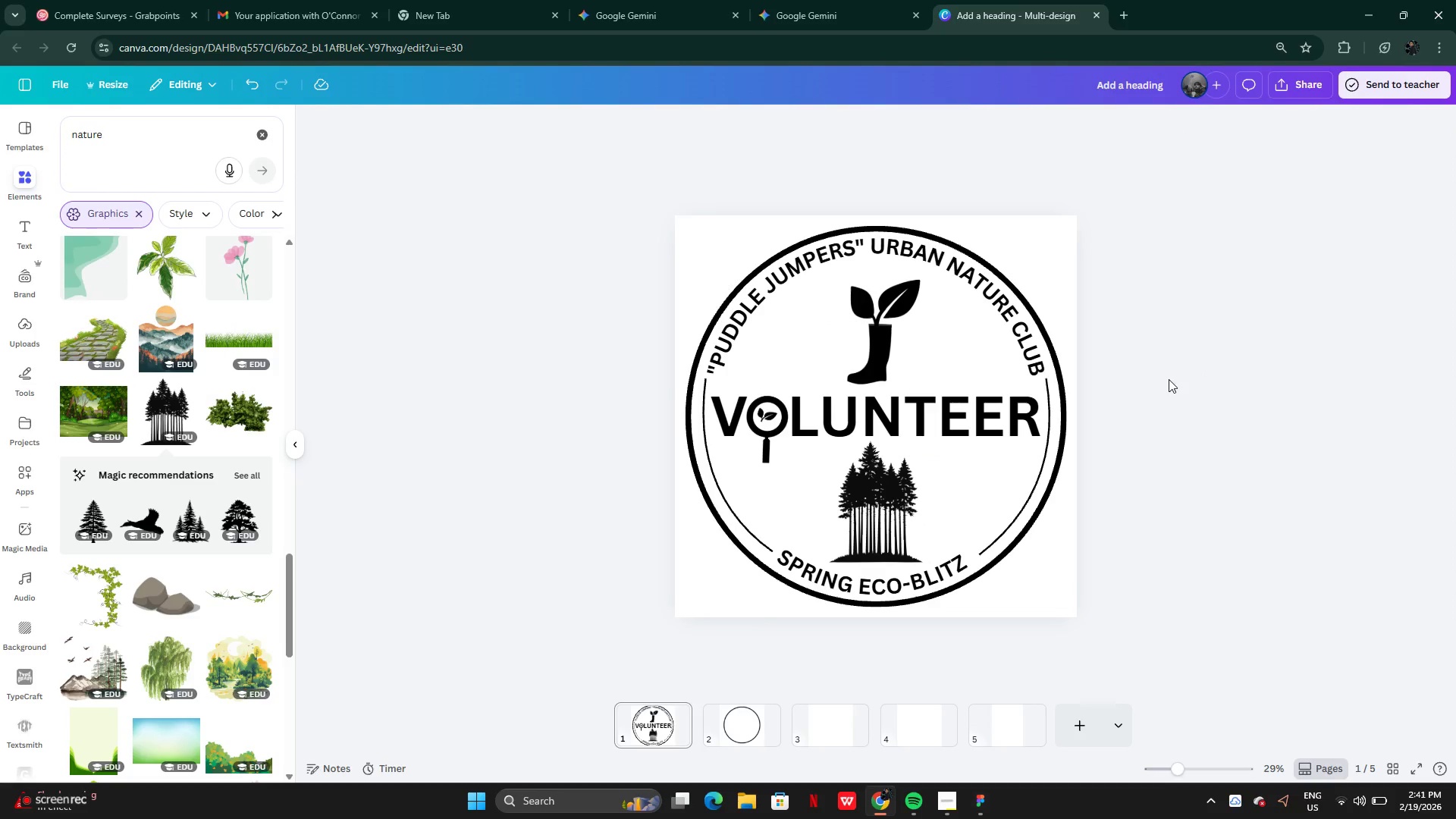 
wait(9.22)
 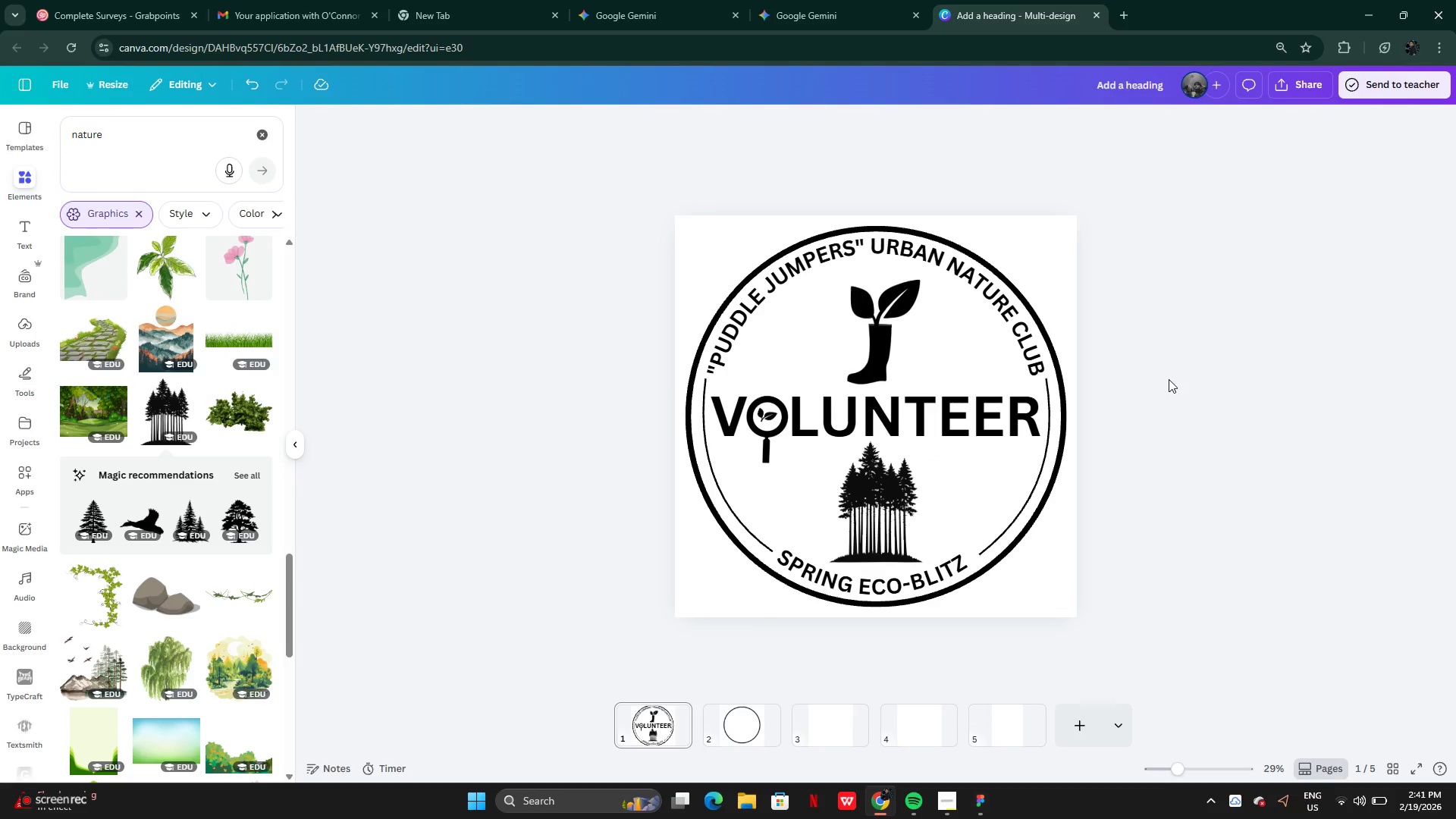 
left_click([262, 133])
 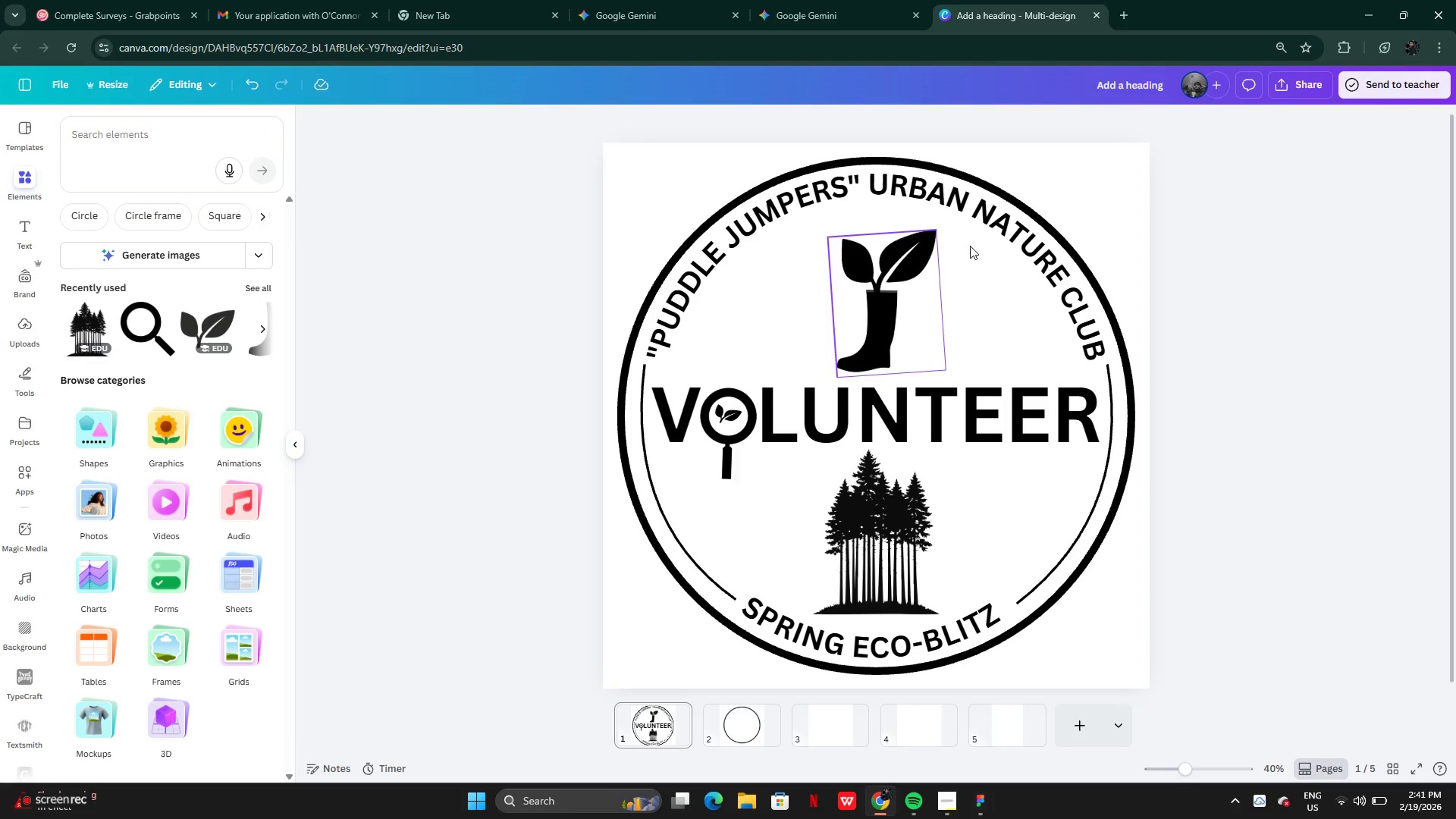 
left_click_drag(start_coordinate=[1314, 444], to_coordinate=[1314, 447])
 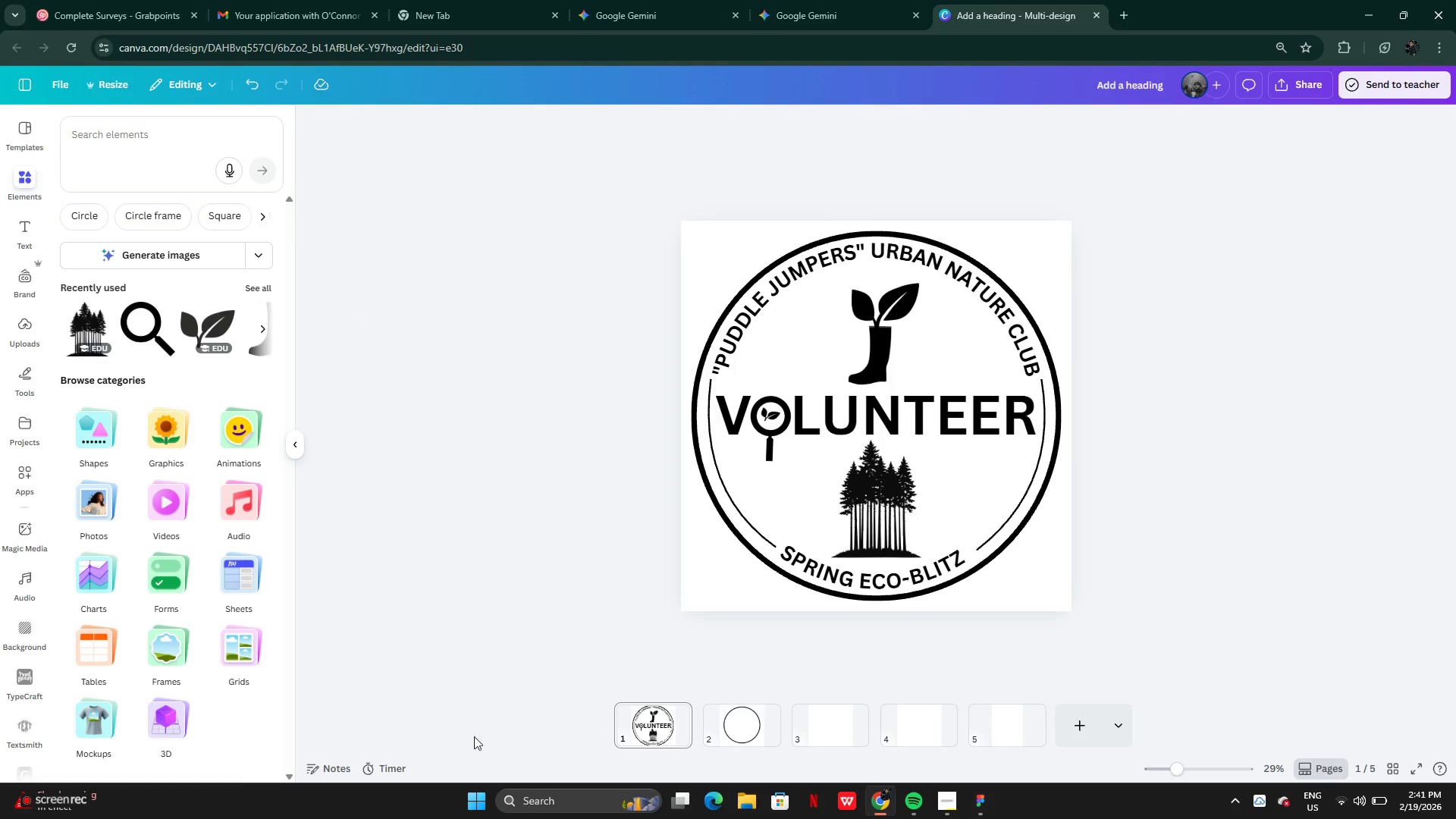 
mouse_move([35, 800])
 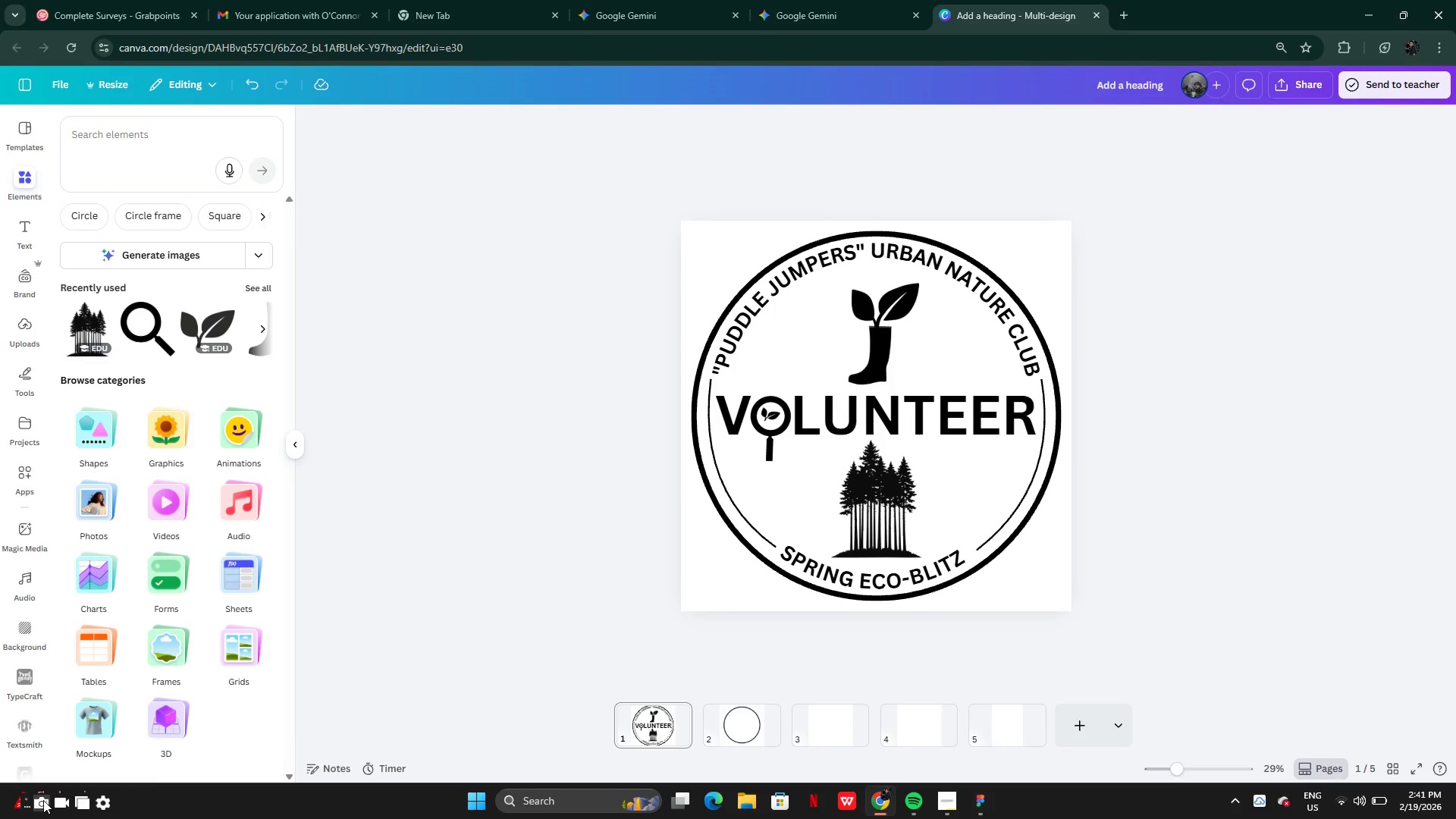 
left_click([43, 800])
 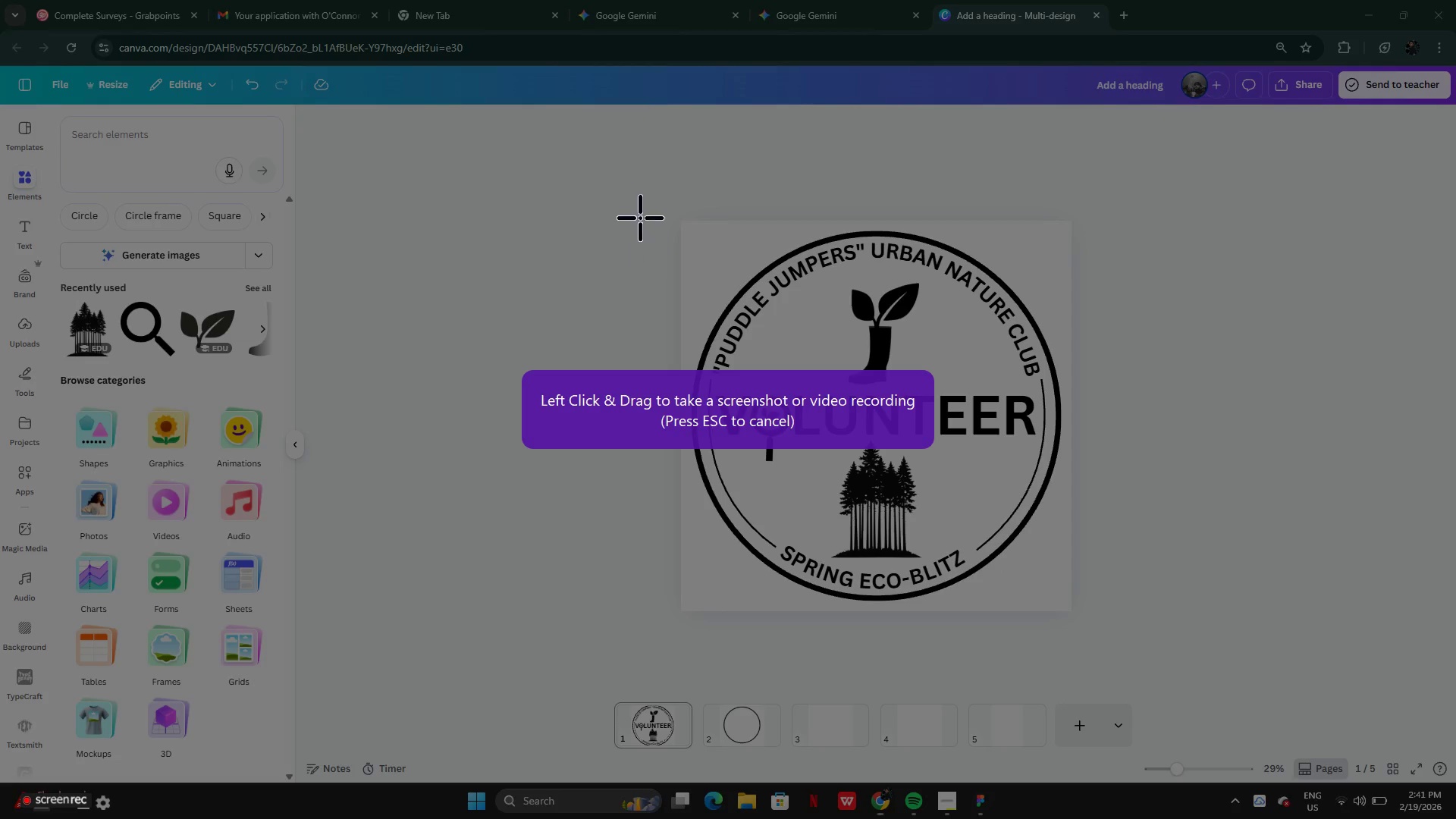 
left_click_drag(start_coordinate=[651, 197], to_coordinate=[1133, 627])
 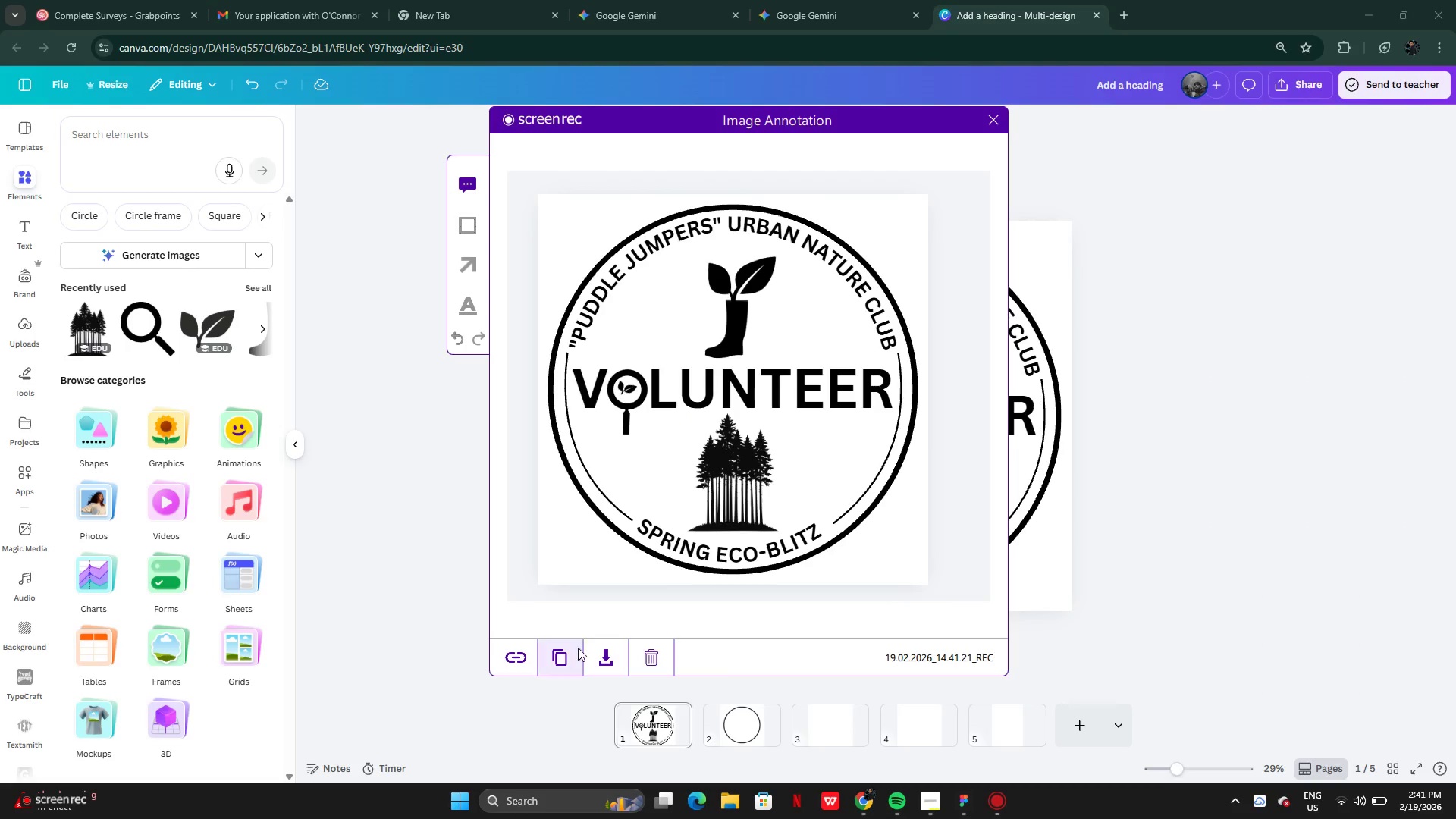 
left_click([549, 661])
 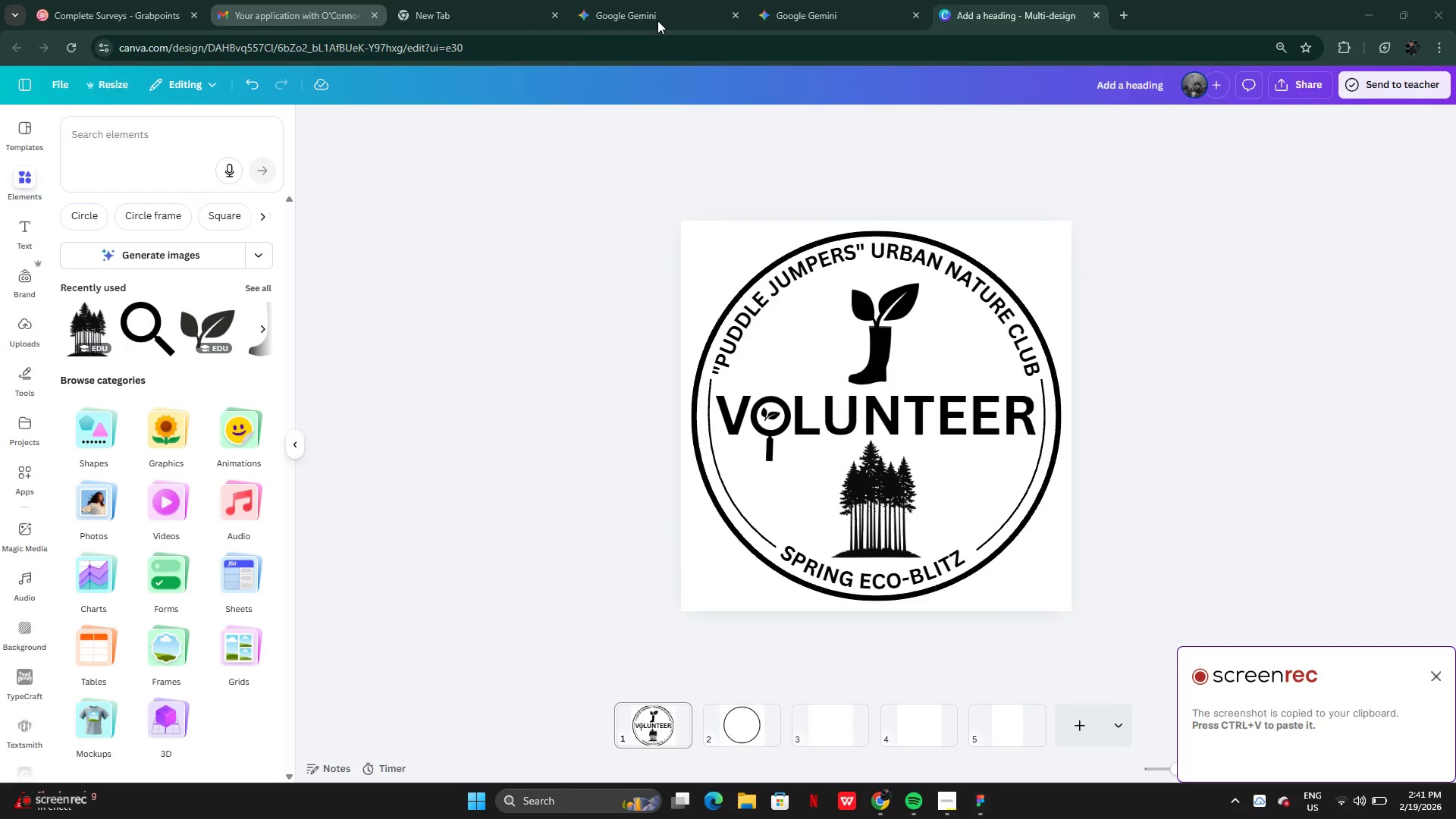 
left_click([817, 13])
 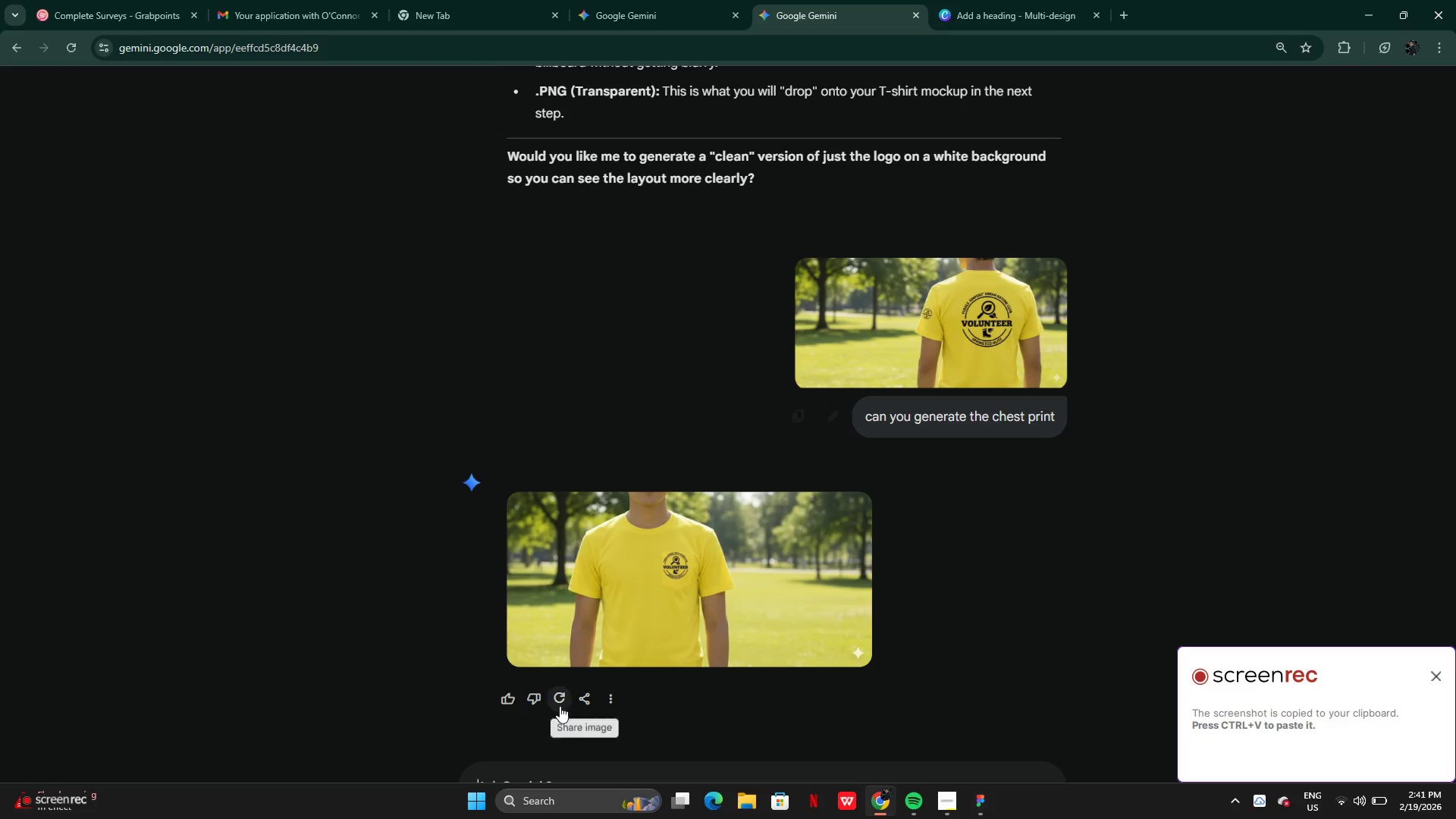 
scroll: coordinate [772, 248], scroll_direction: down, amount: 5.0
 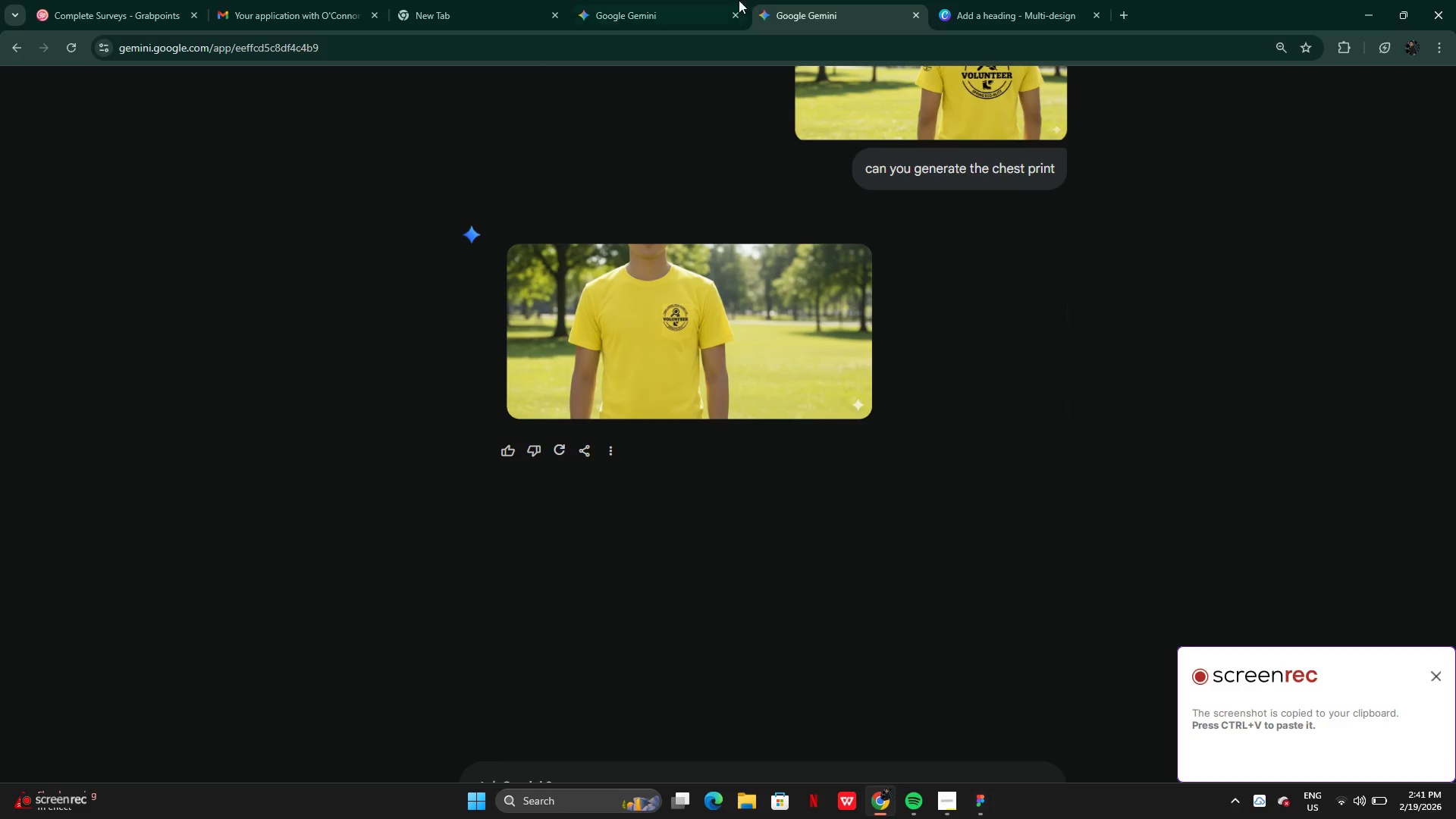 
left_click([694, 13])
 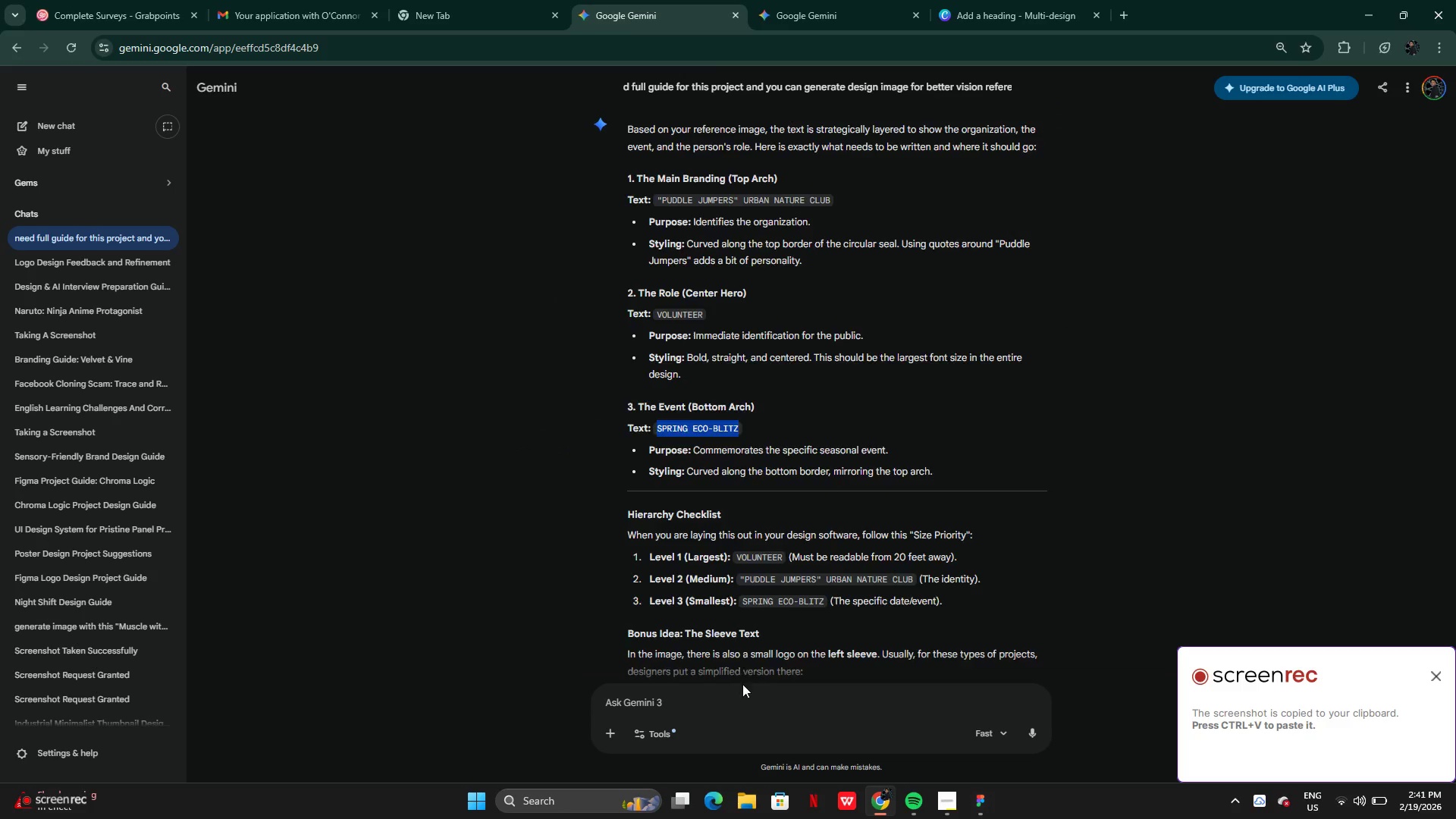 
left_click([736, 683])
 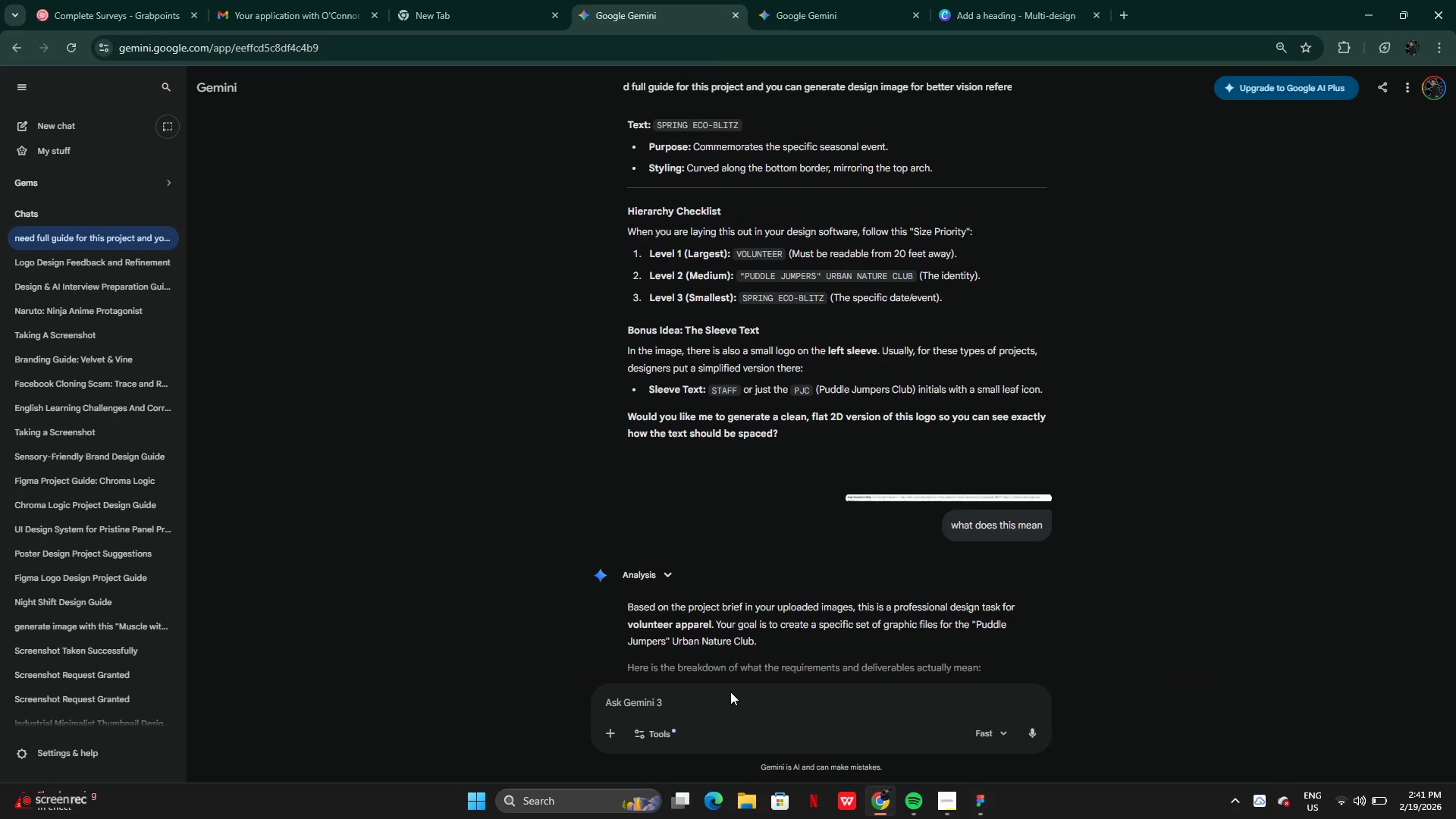 
scroll: coordinate [743, 684], scroll_direction: down, amount: 4.0
 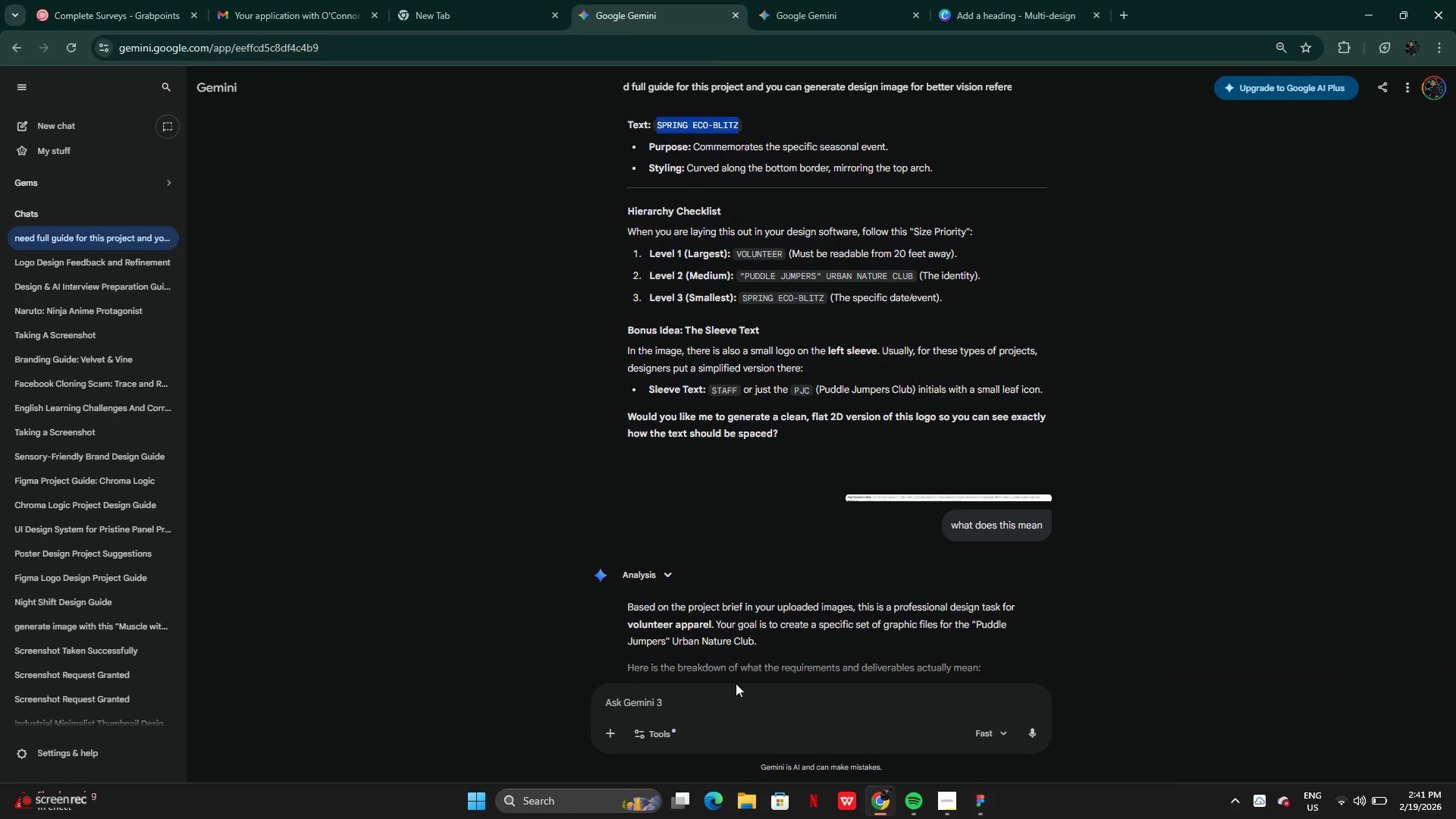 
key(Control+V)
 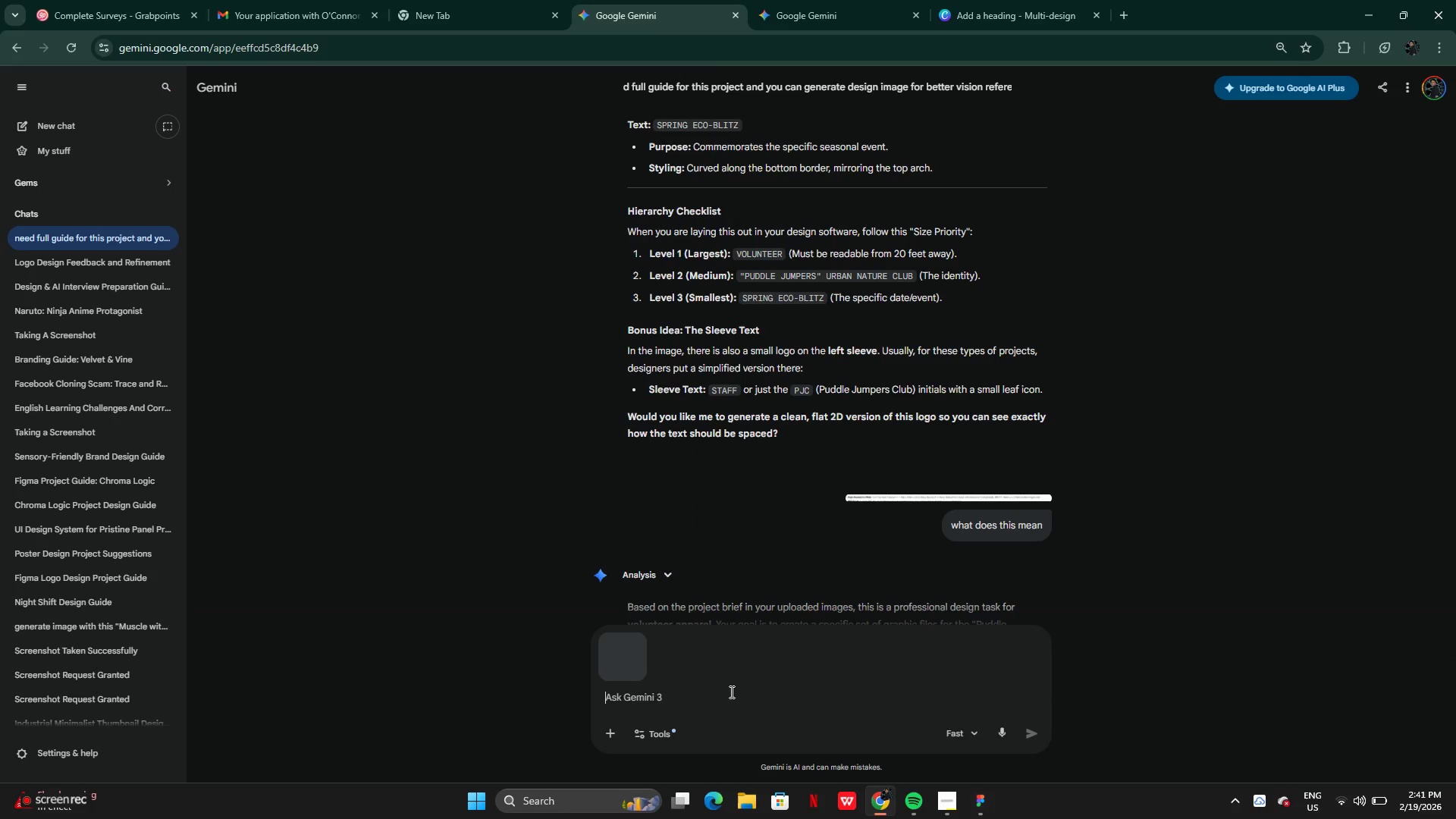 
type(this s)
key(Backspace)
type(is my ouput )
key(Backspace)
key(Backspace)
key(Backspace)
key(Backspace)
type(tput for the logo what do you think?)
 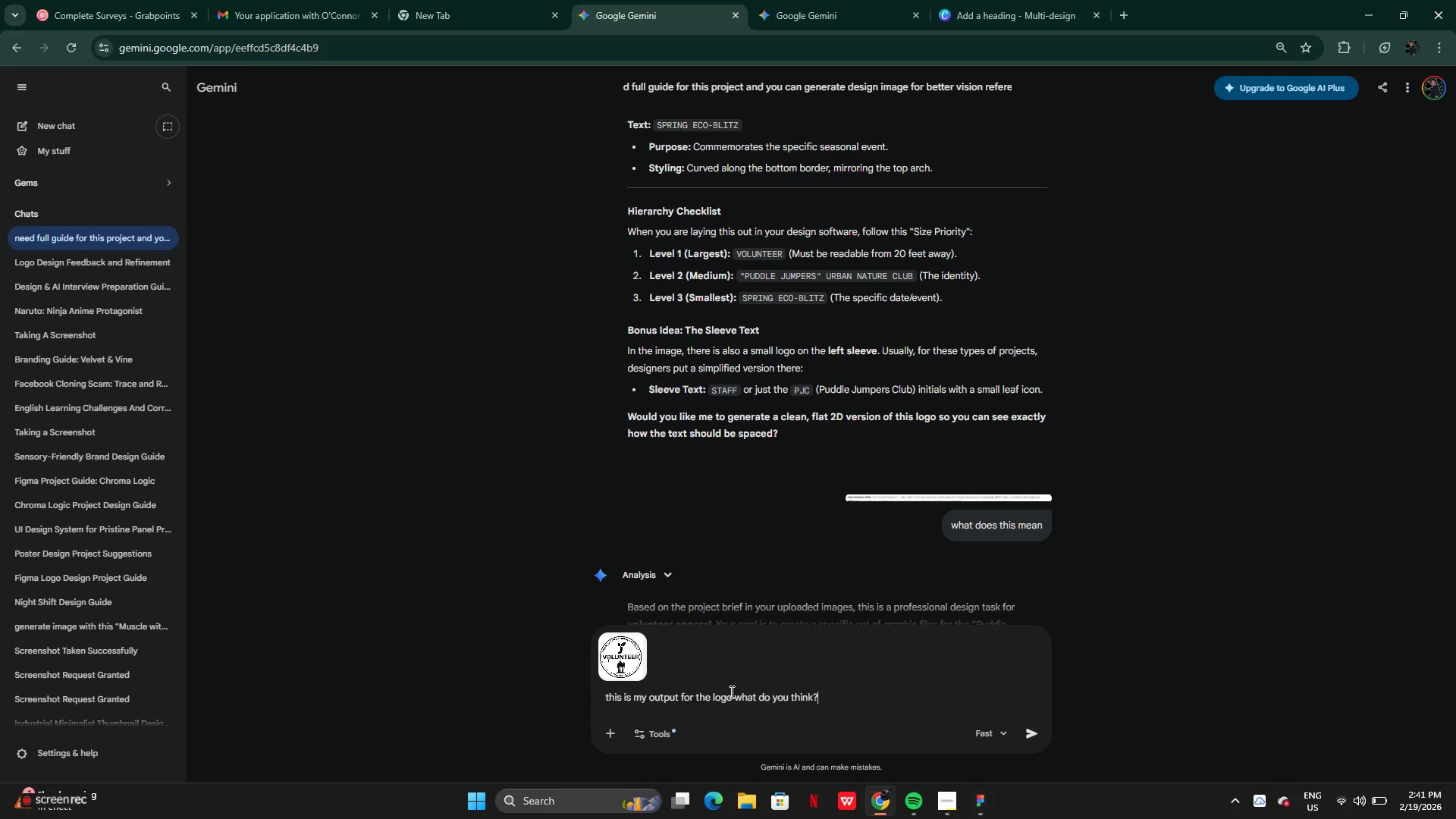 
key(Enter)
 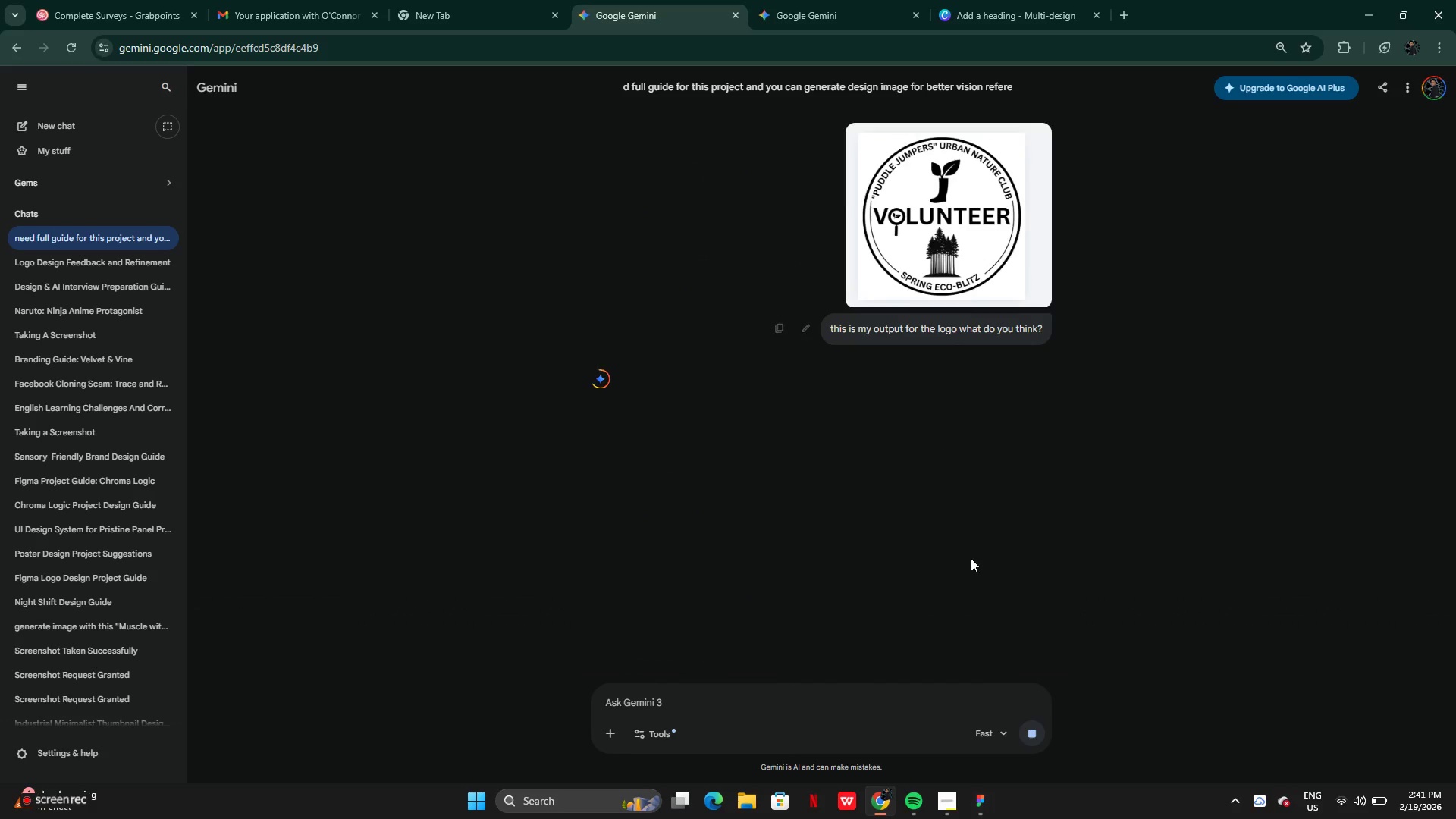 
left_click([921, 805])
 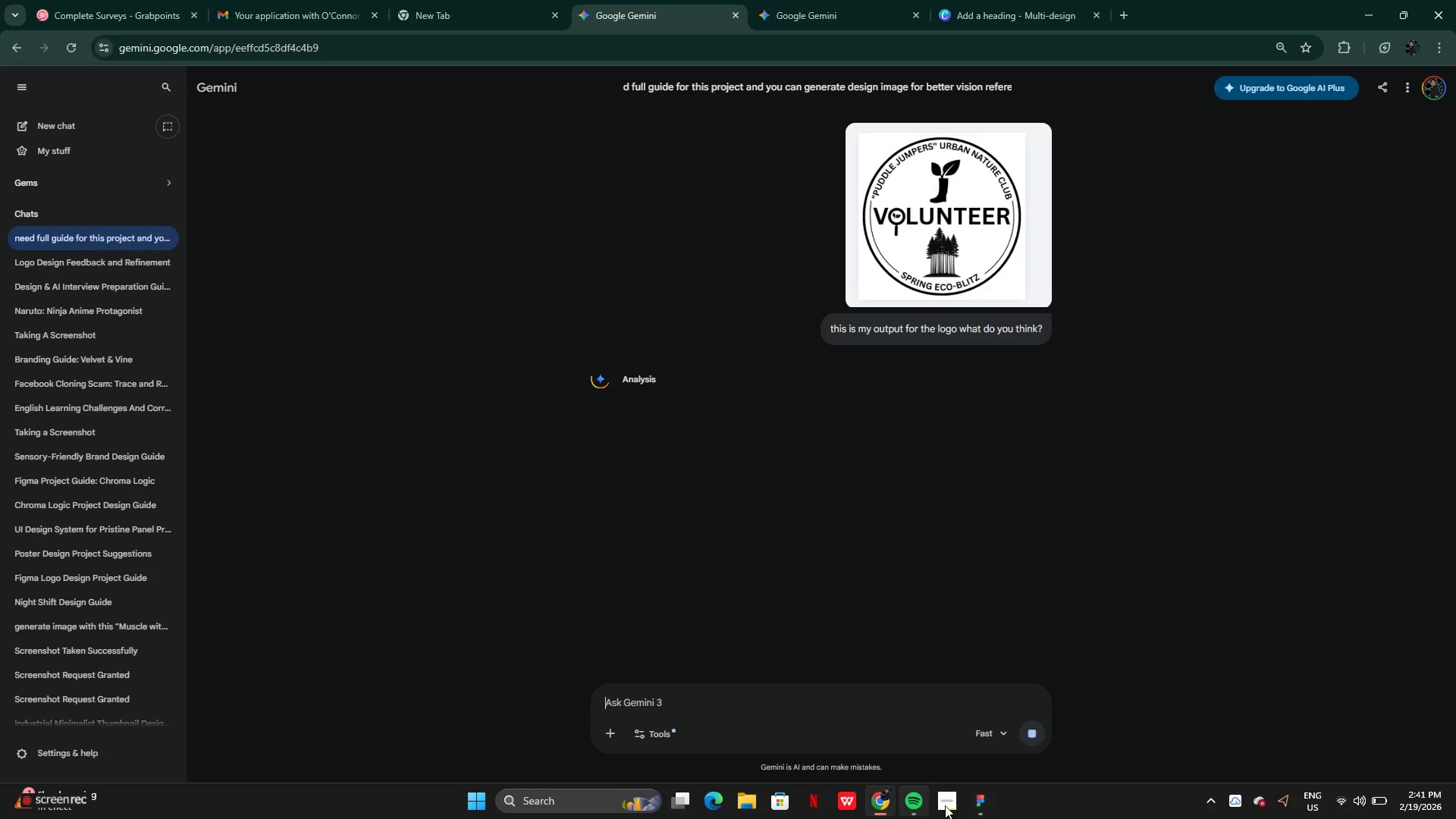 
left_click([957, 805])